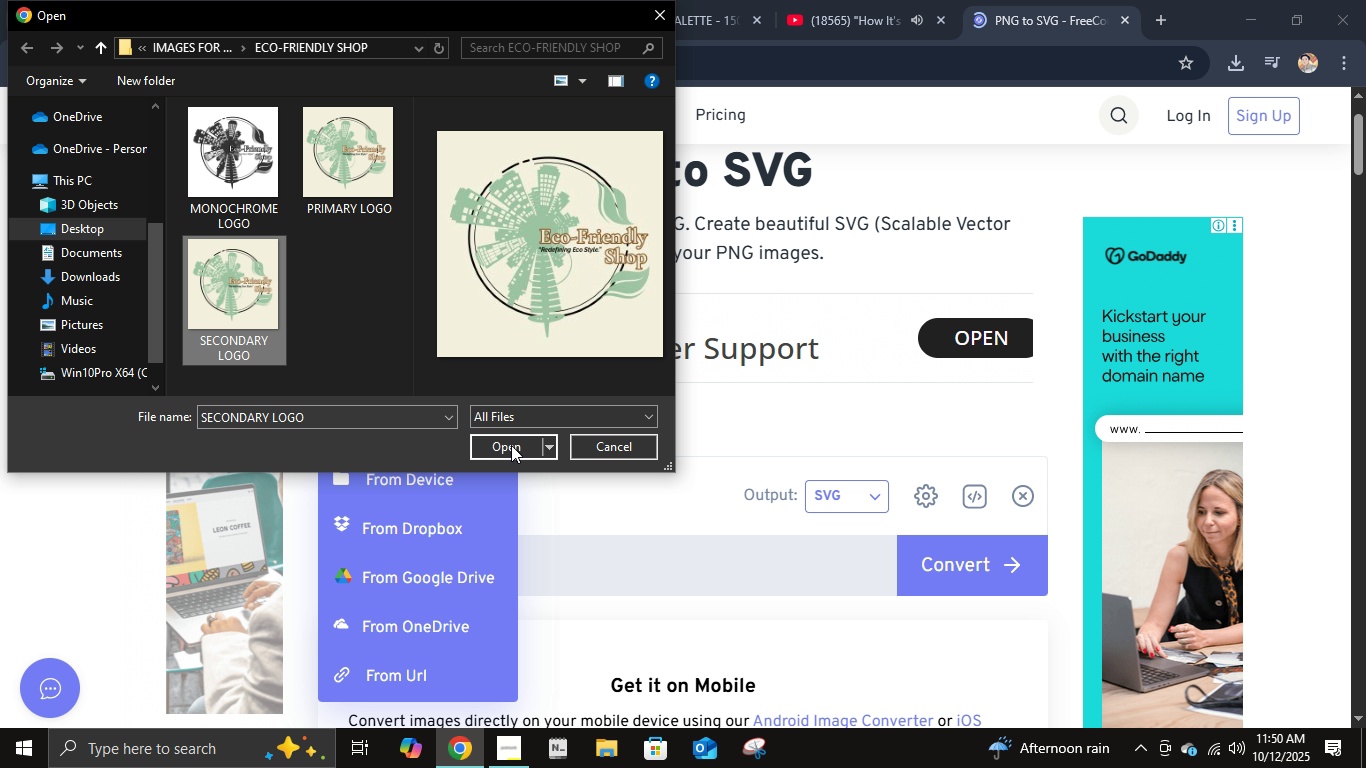 
left_click([510, 444])
 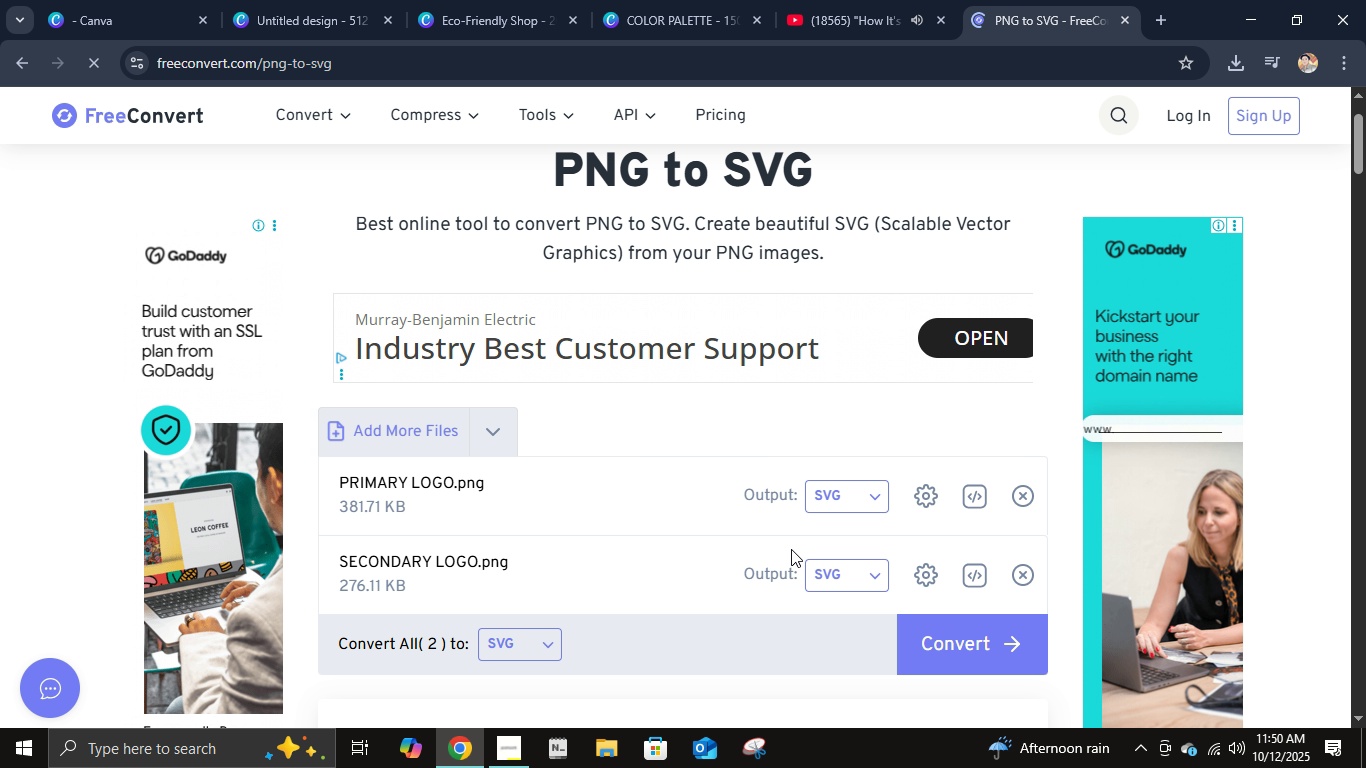 
scroll: coordinate [860, 580], scroll_direction: down, amount: 1.0
 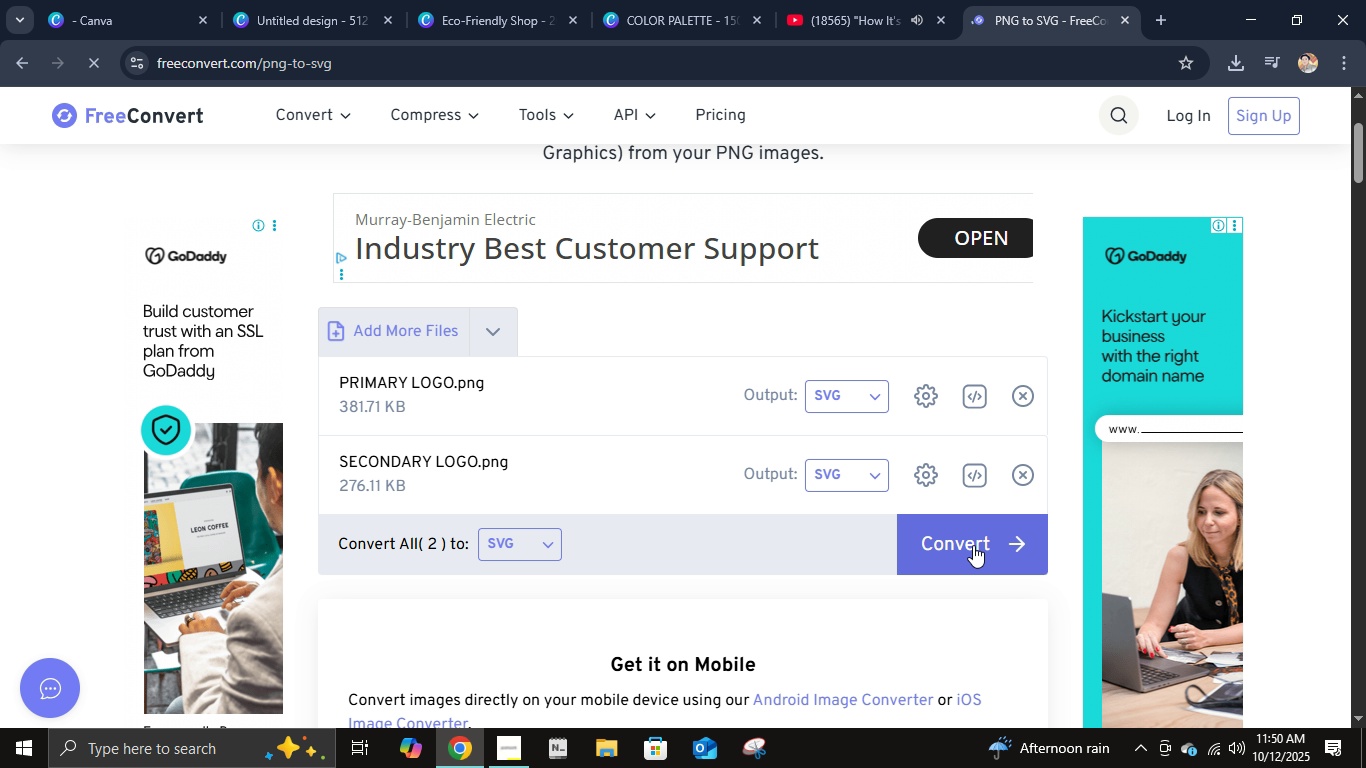 
left_click([973, 545])
 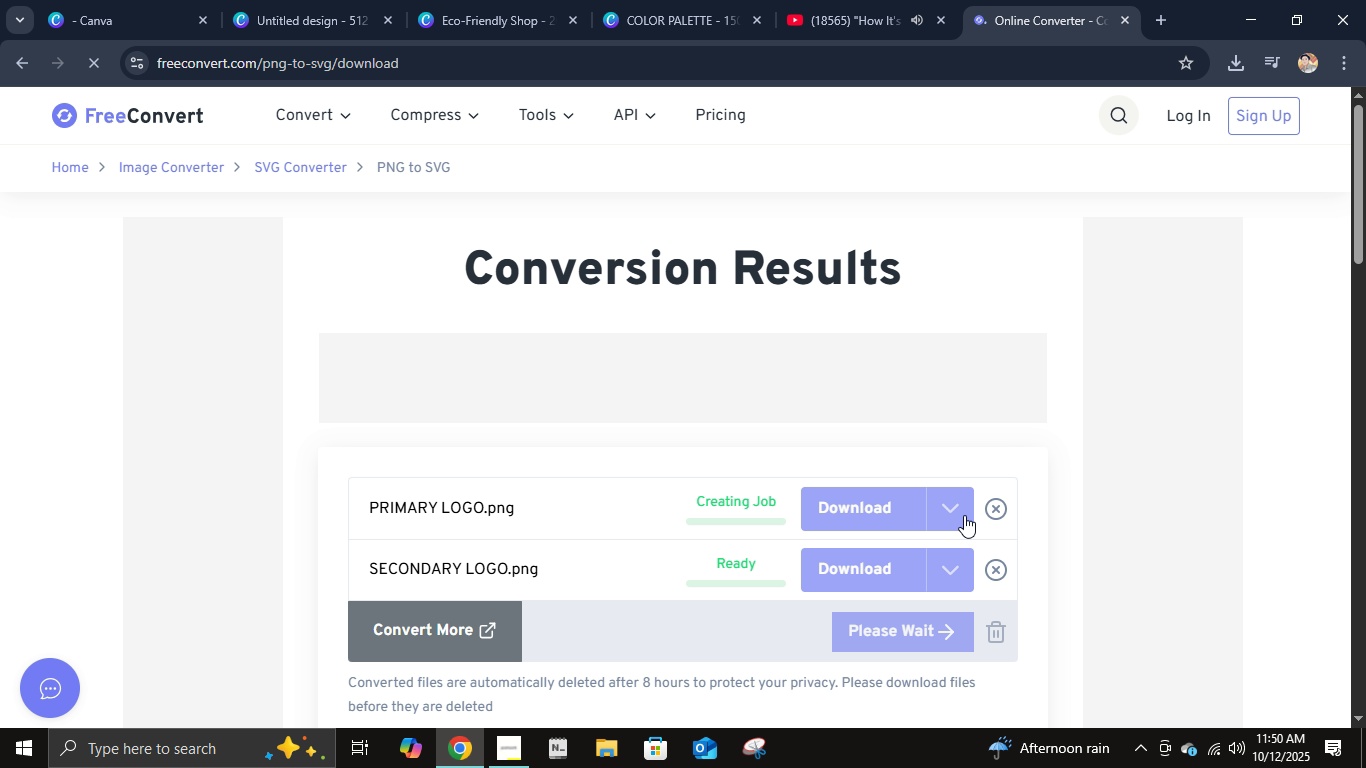 
scroll: coordinate [853, 588], scroll_direction: down, amount: 1.0
 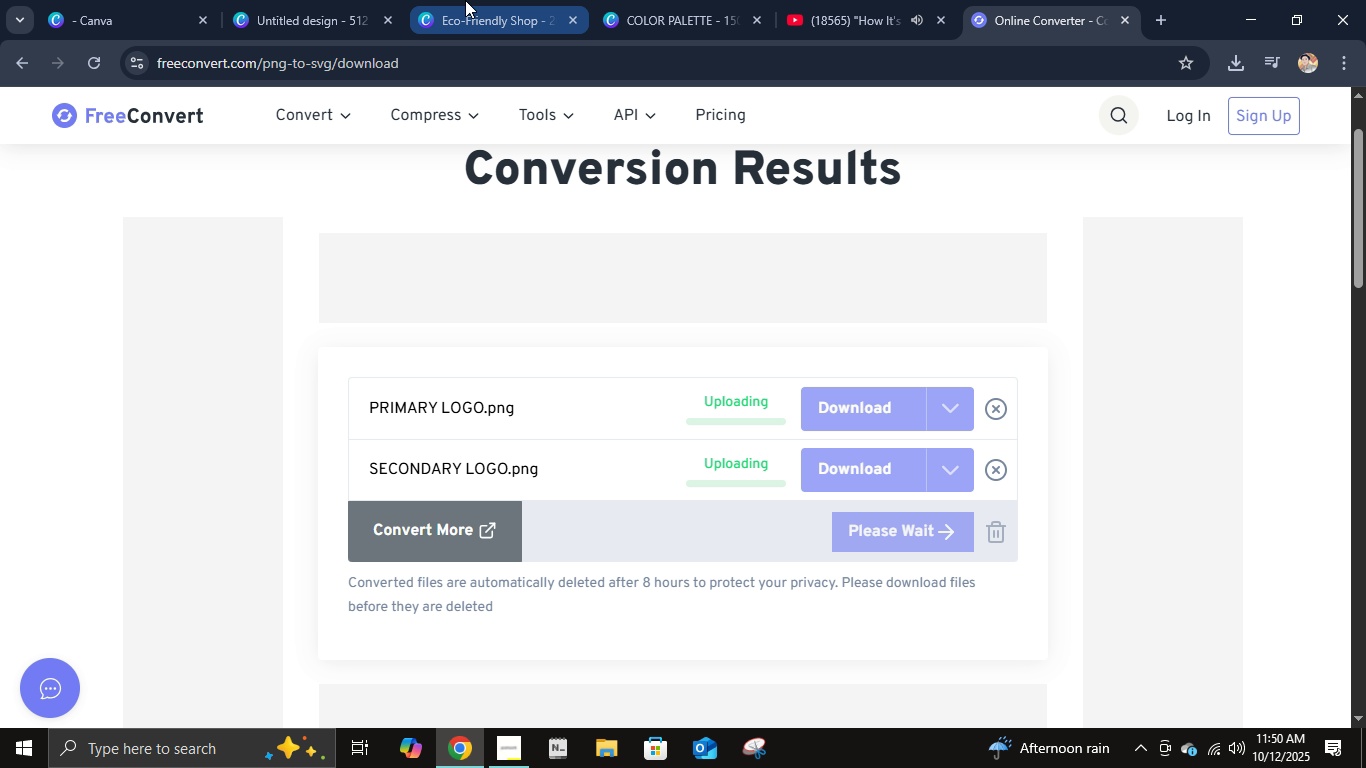 
double_click([379, 0])
 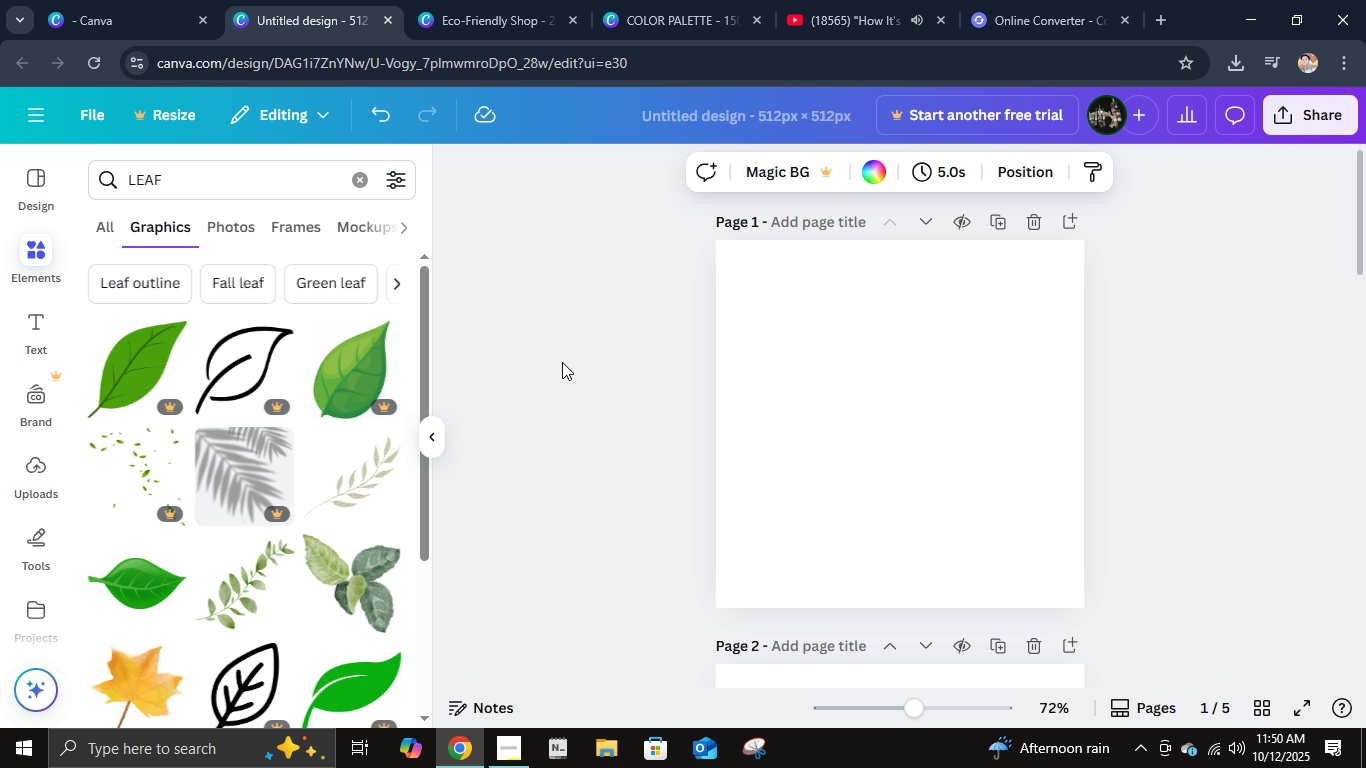 
scroll: coordinate [319, 489], scroll_direction: down, amount: 11.0
 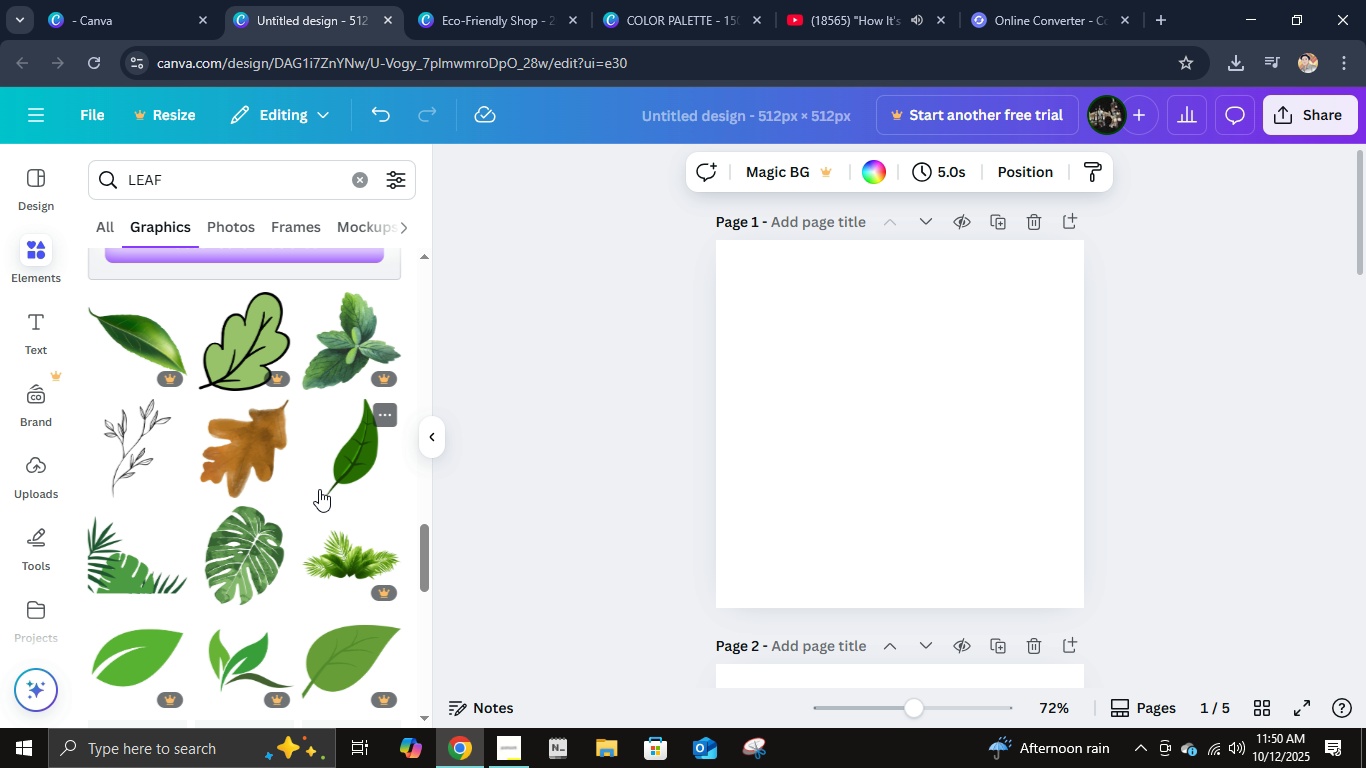 
scroll: coordinate [321, 489], scroll_direction: down, amount: 3.0
 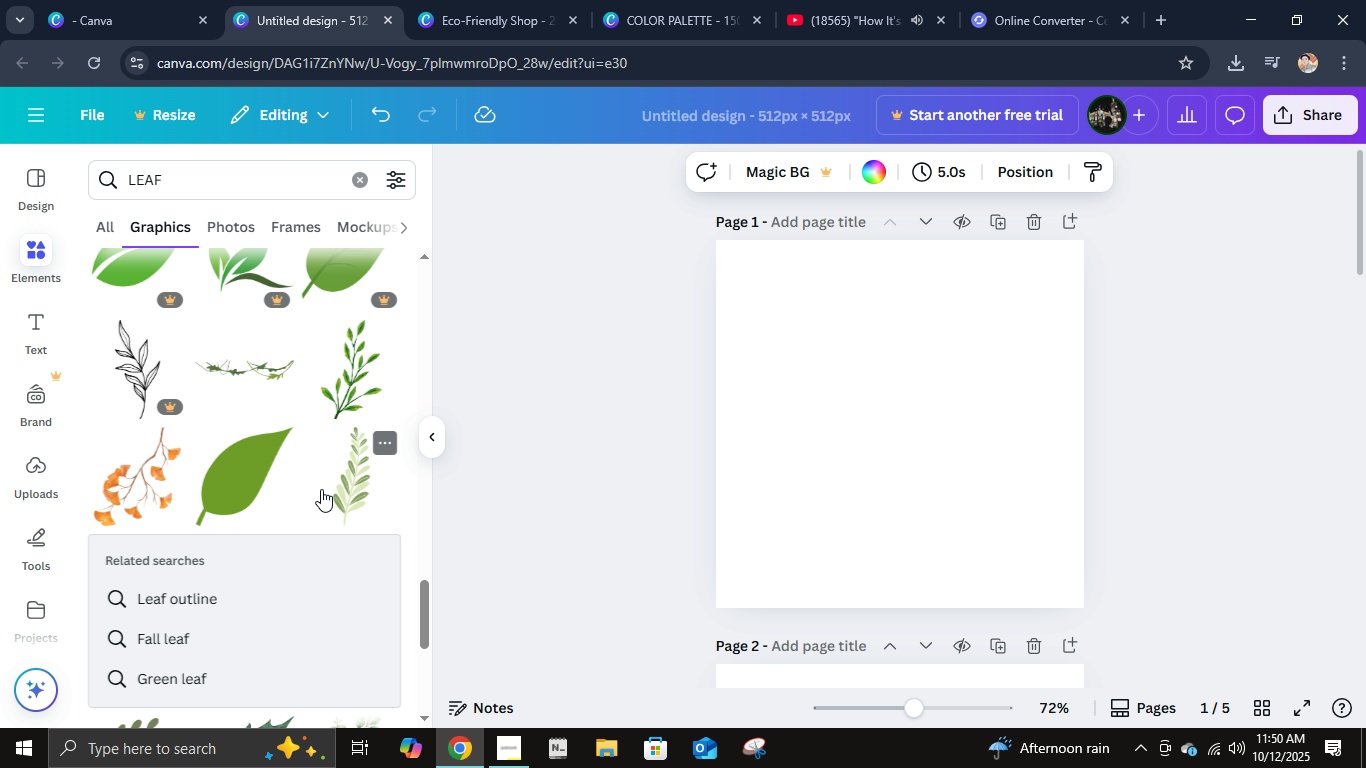 
scroll: coordinate [321, 489], scroll_direction: up, amount: 1.0
 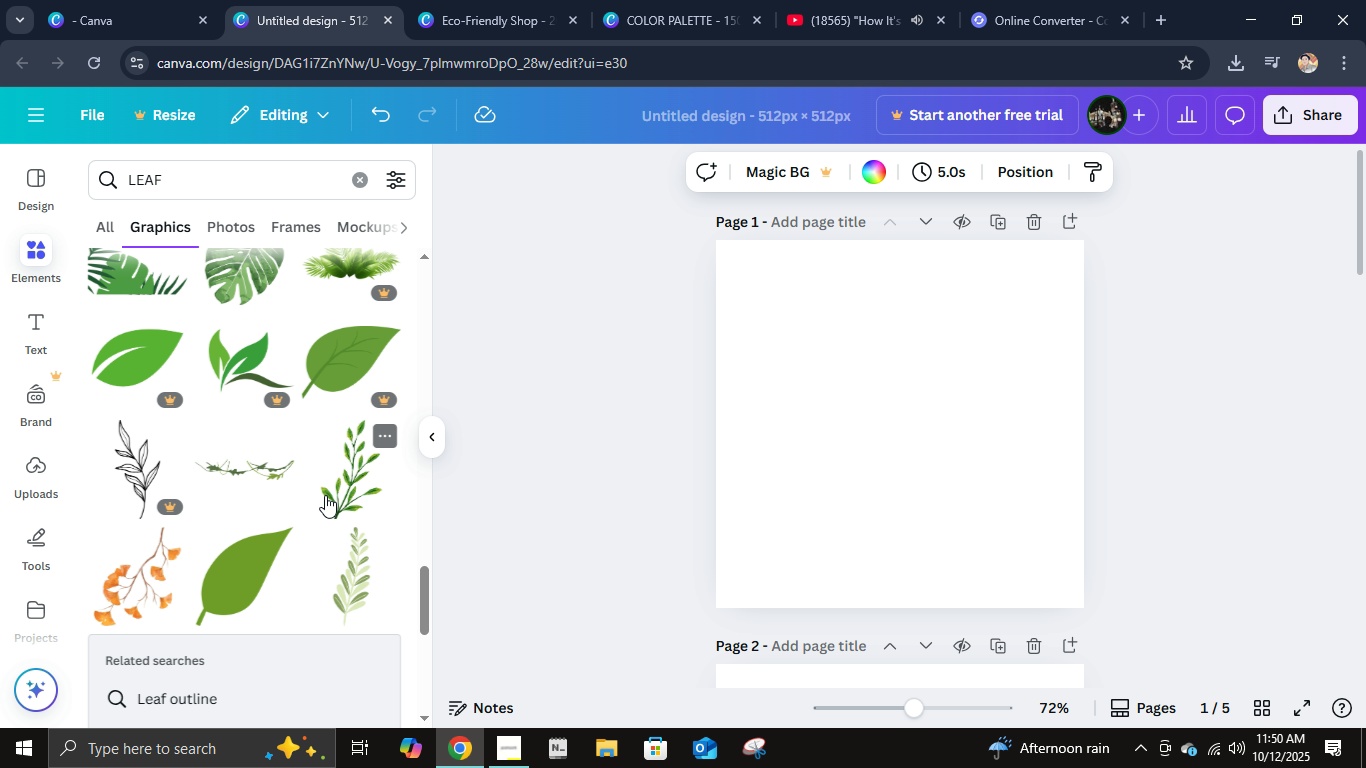 
scroll: coordinate [328, 501], scroll_direction: down, amount: 2.0
 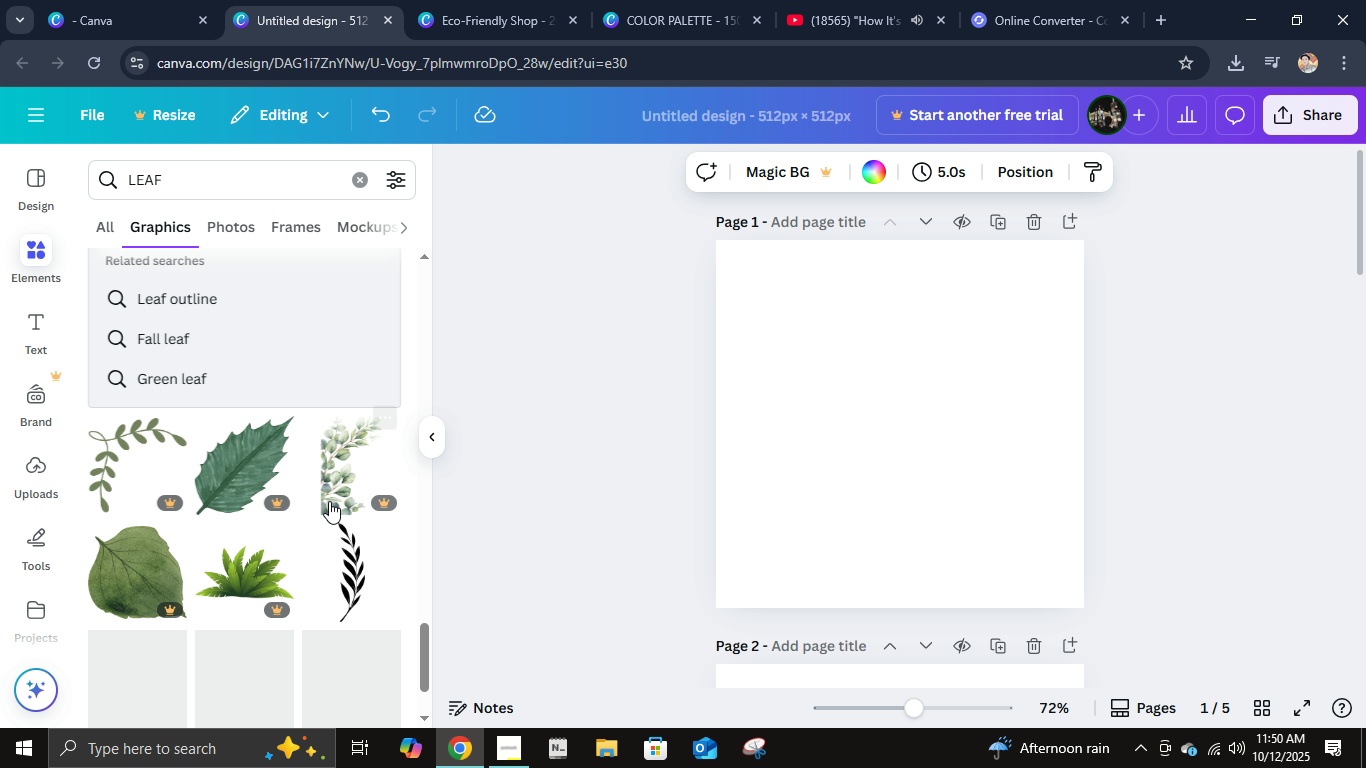 
scroll: coordinate [336, 493], scroll_direction: up, amount: 31.0
 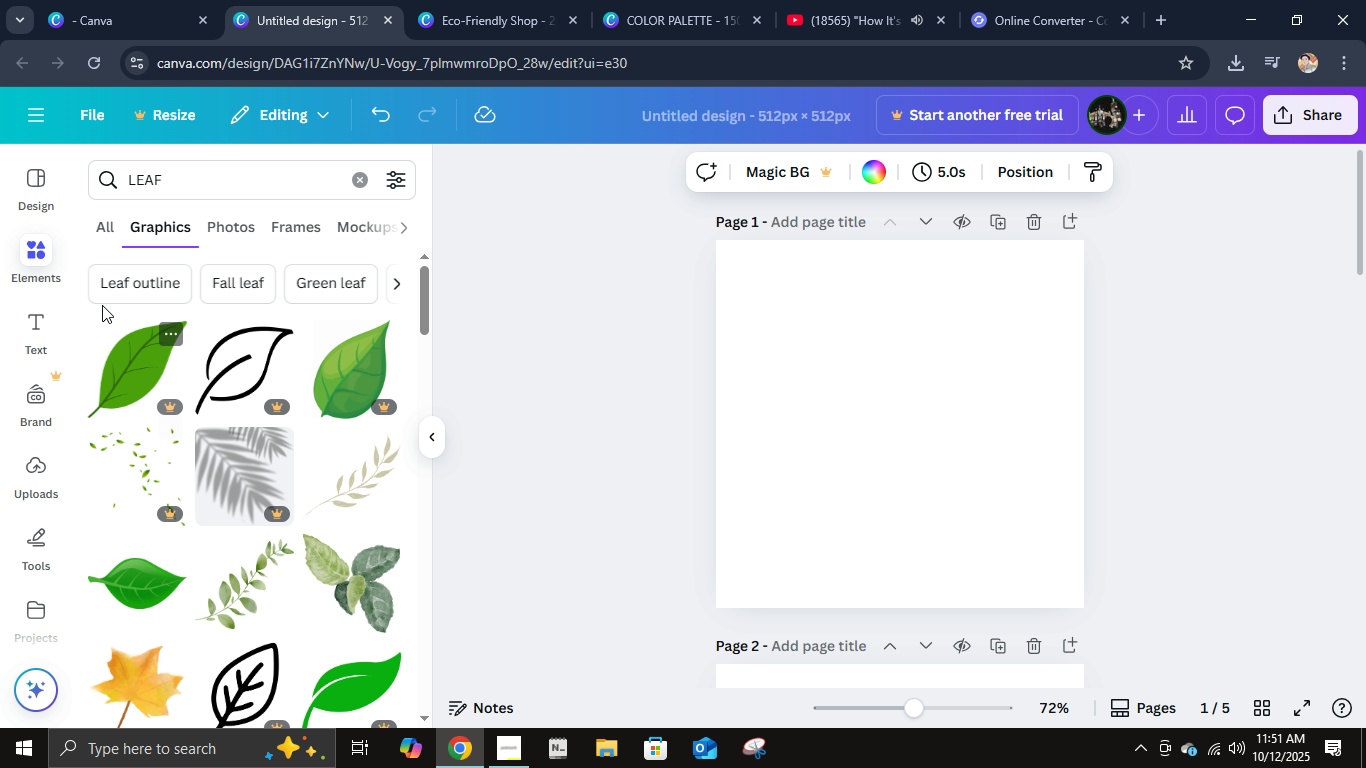 
wait(6.88)
 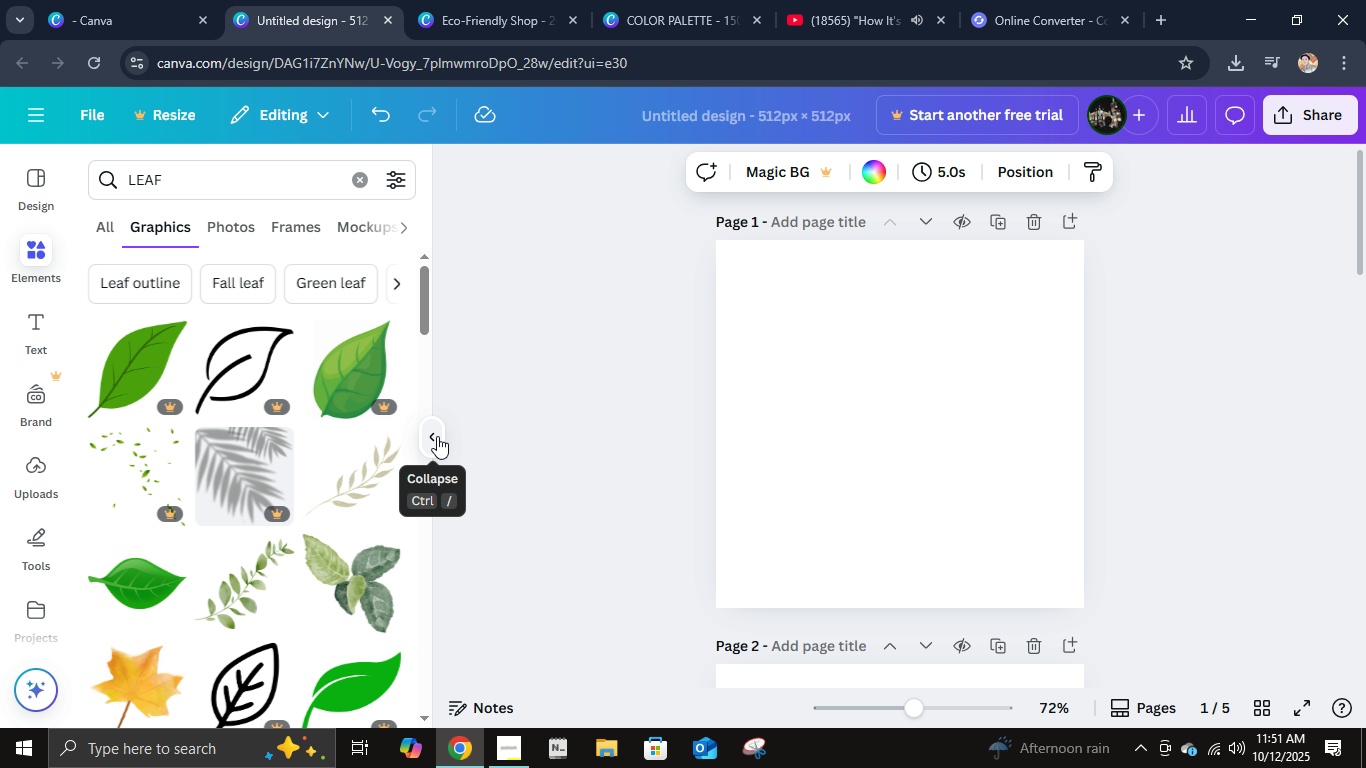 
left_click([352, 185])
 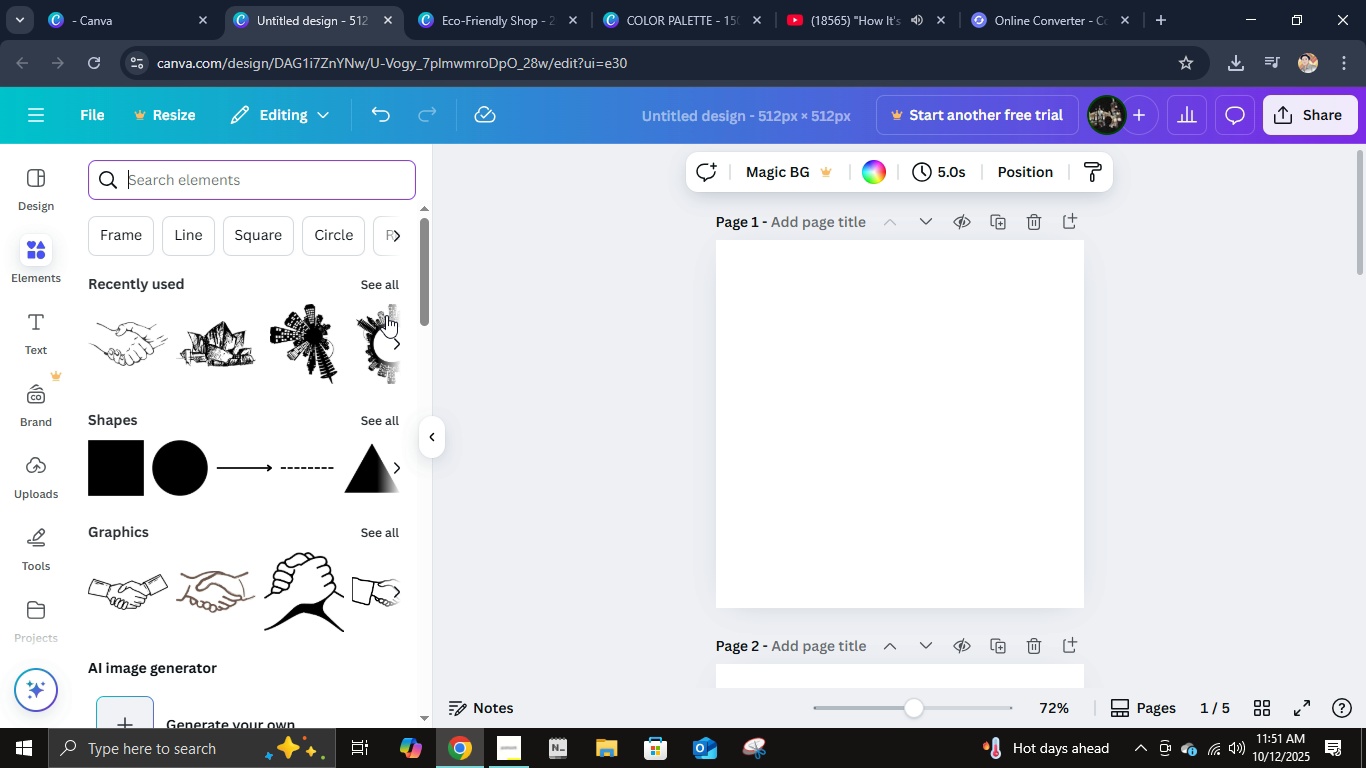 
left_click([382, 285])
 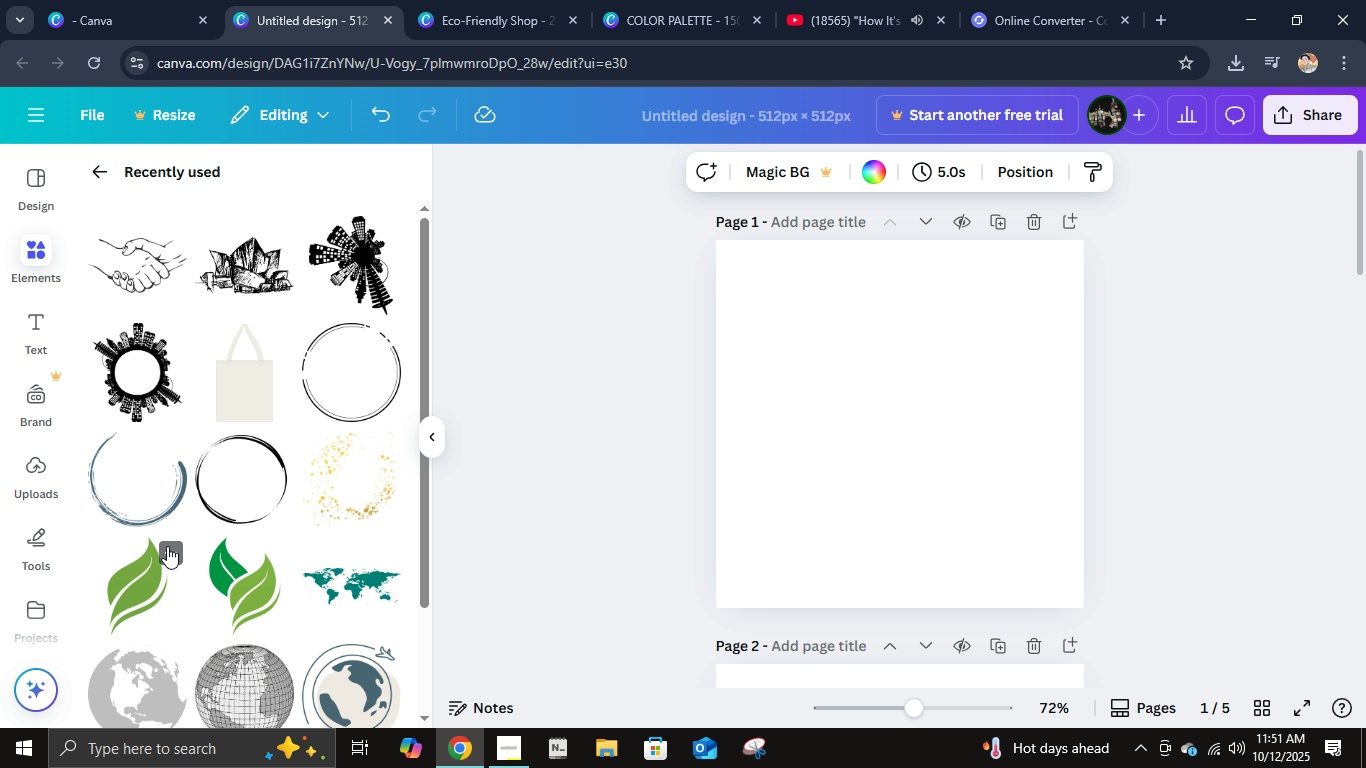 
scroll: coordinate [220, 523], scroll_direction: down, amount: 2.0
 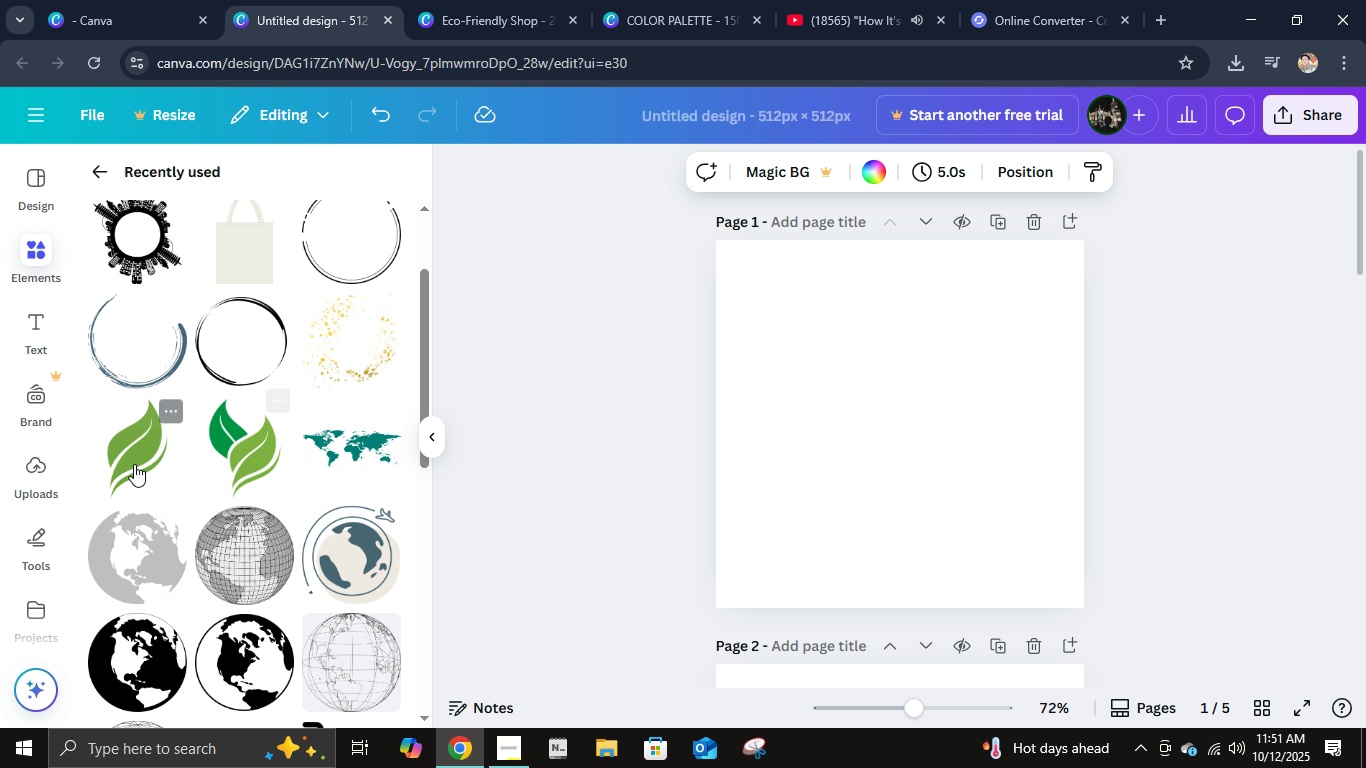 
left_click([134, 464])
 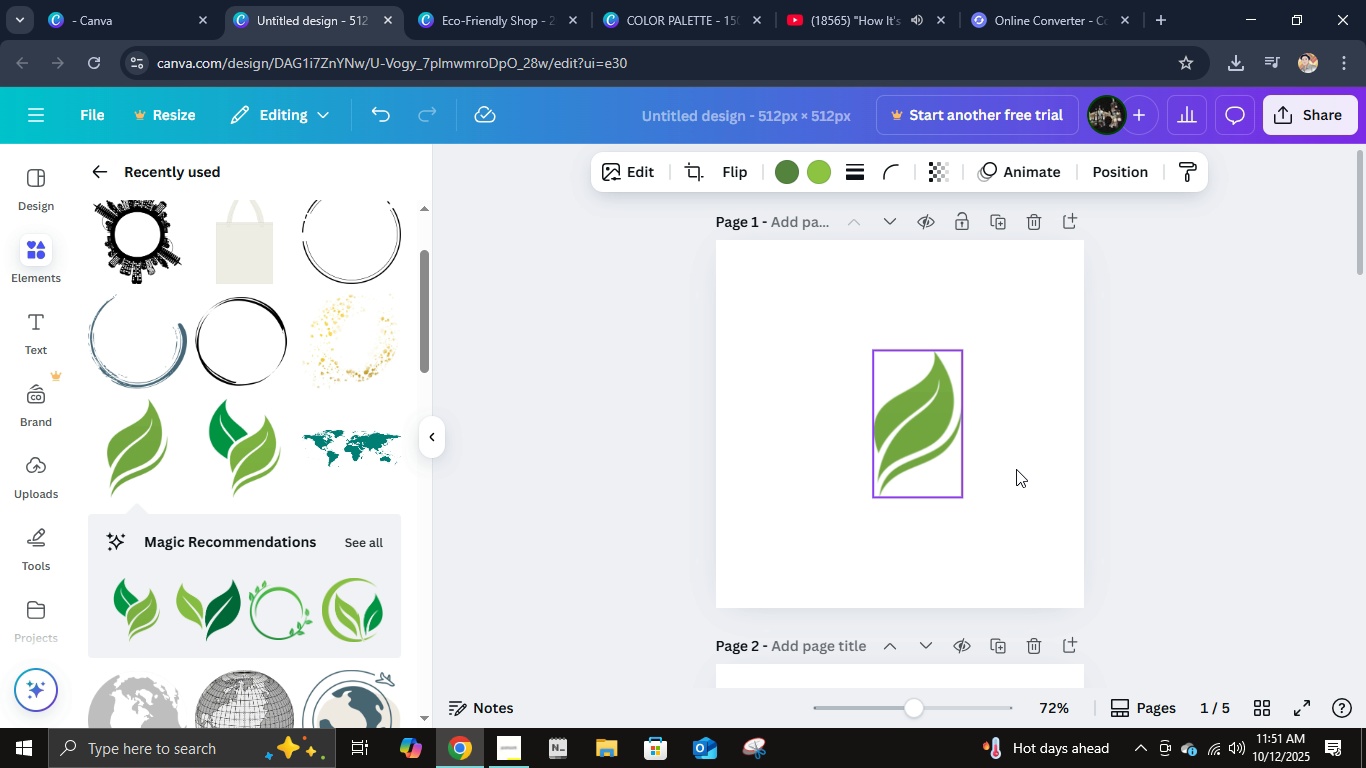 
double_click([931, 438])
 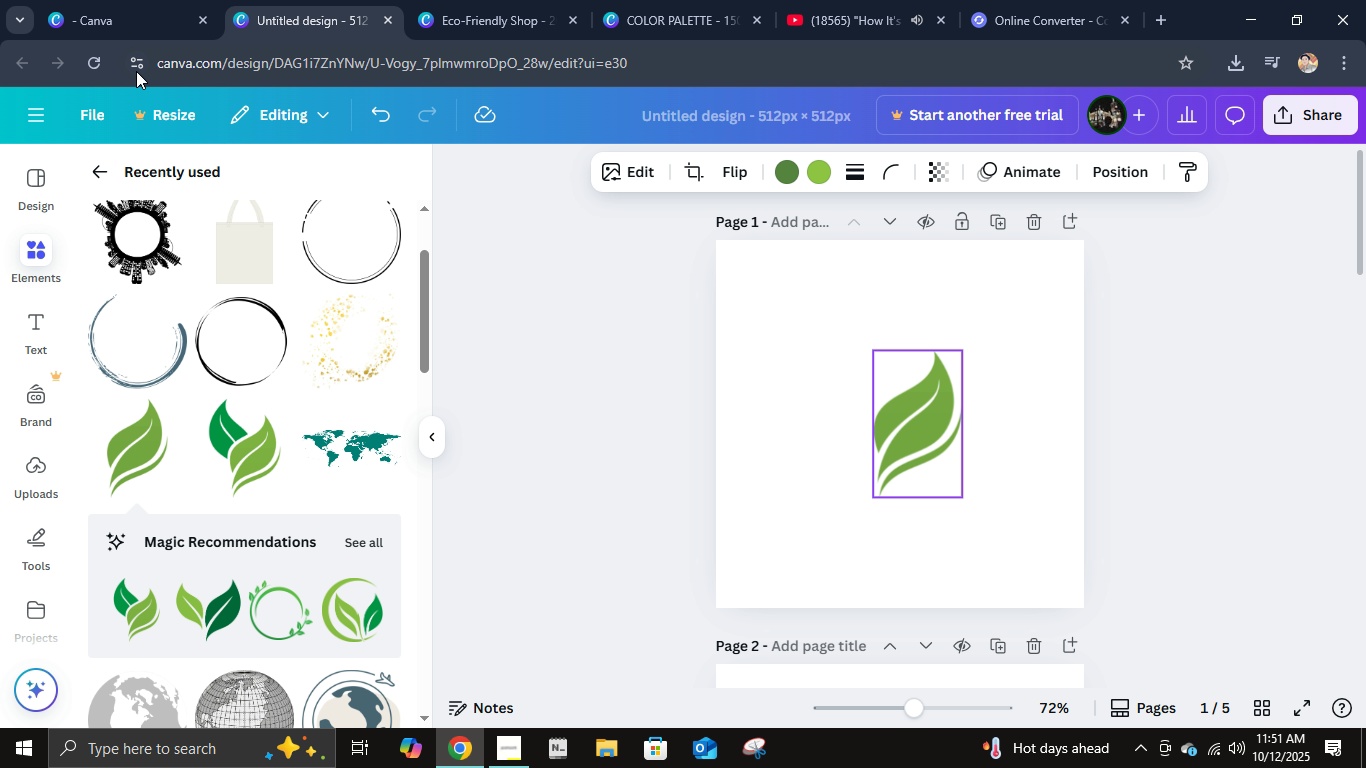 
left_click([93, 75])
 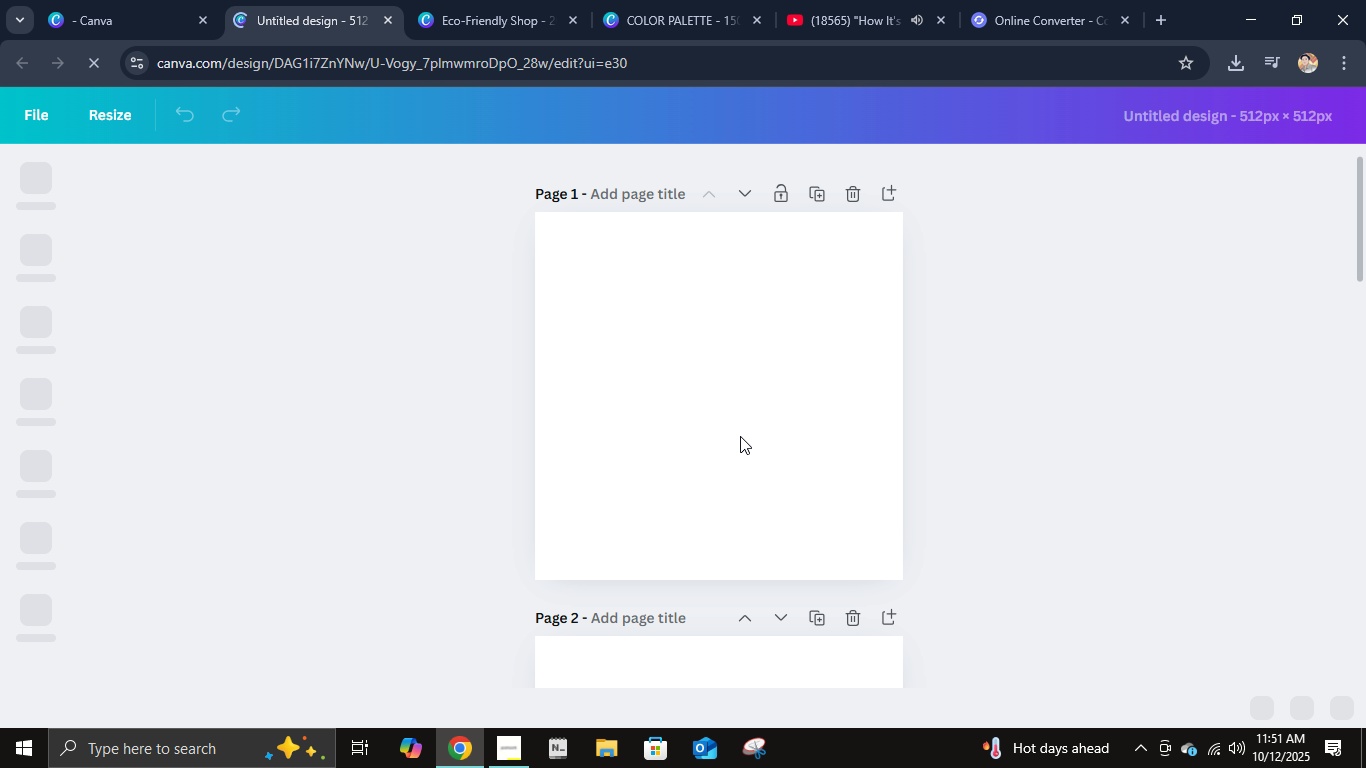 
left_click([696, 372])
 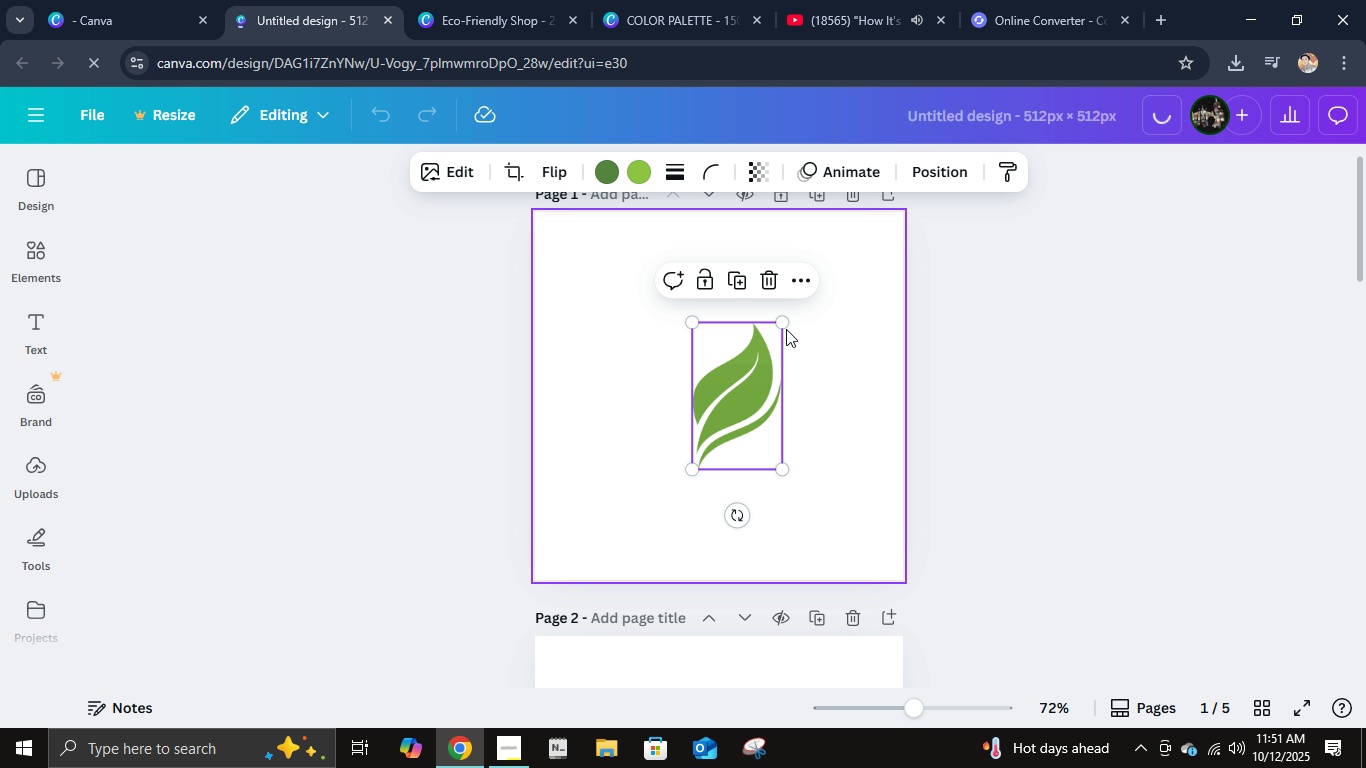 
left_click([784, 326])
 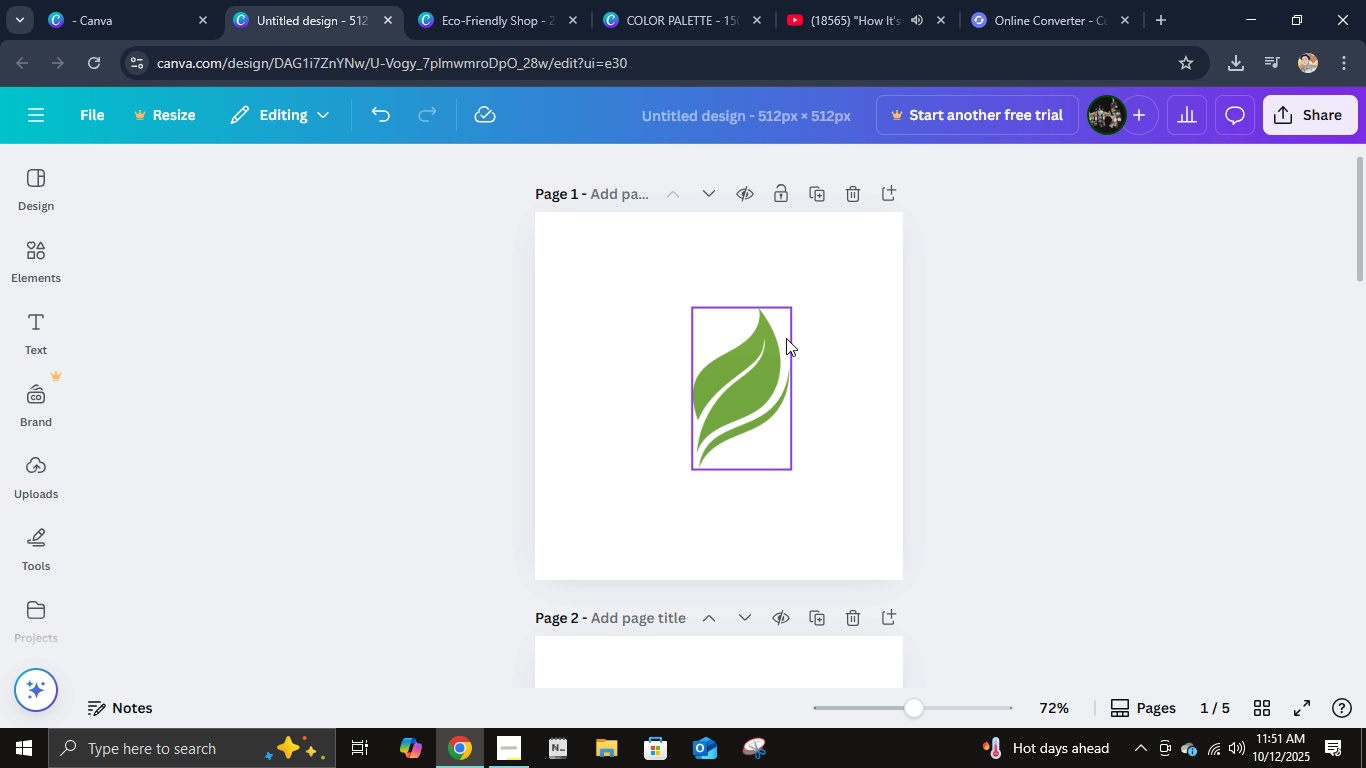 
wait(5.98)
 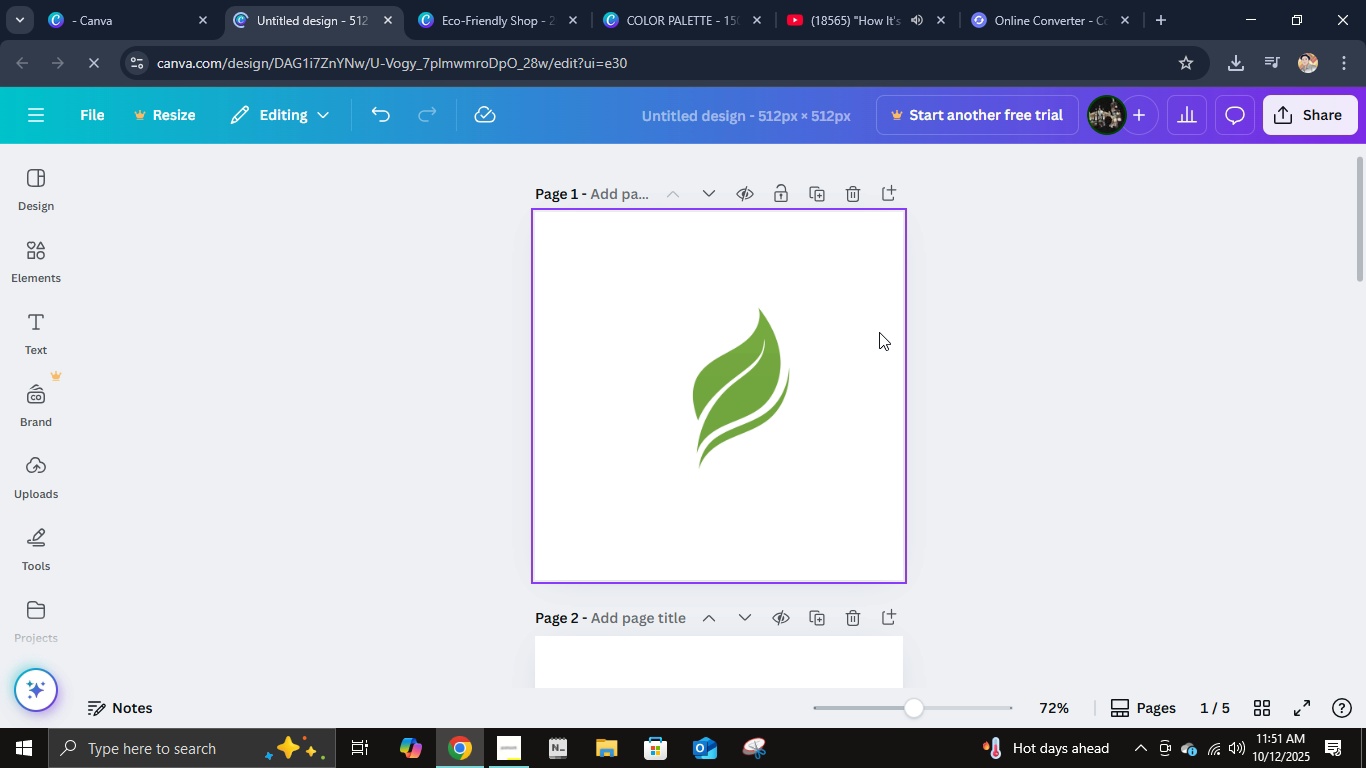 
double_click([729, 355])
 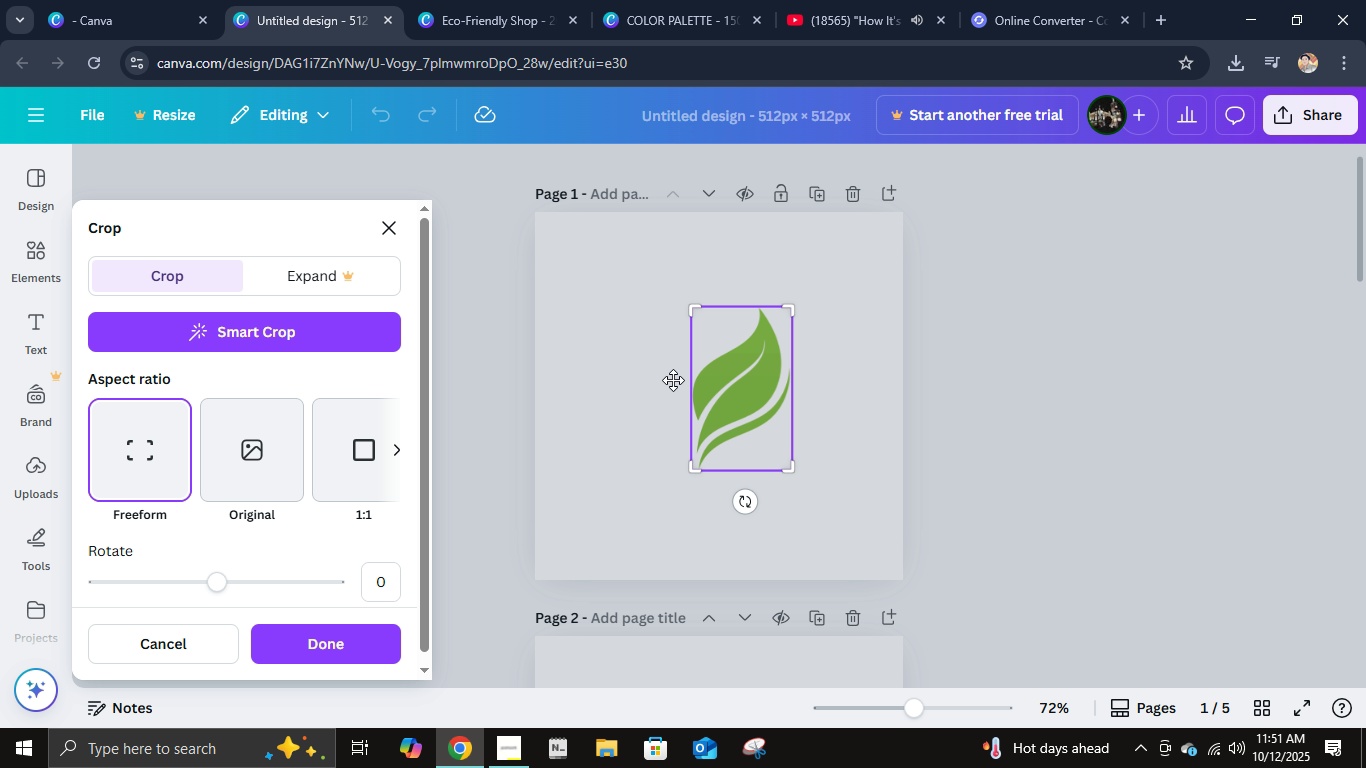 
left_click([538, 355])
 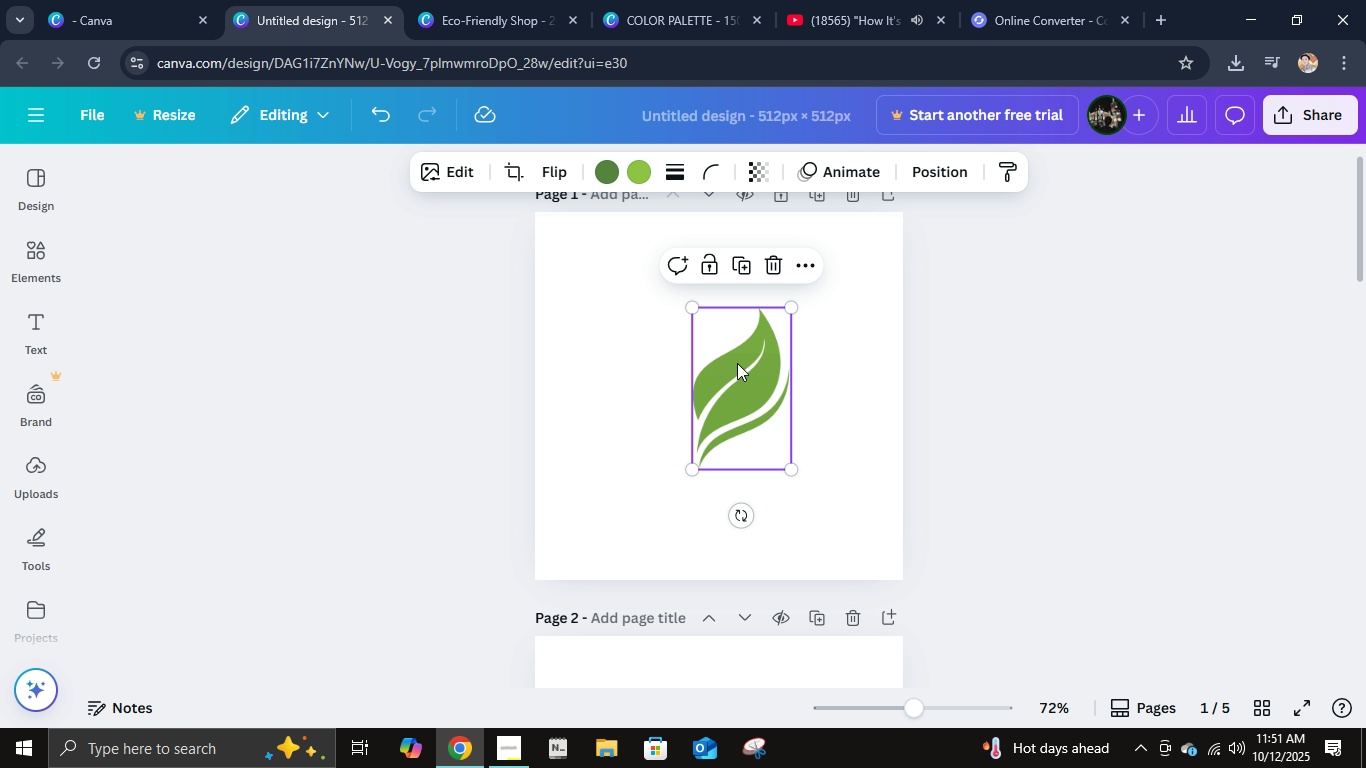 
left_click([737, 363])
 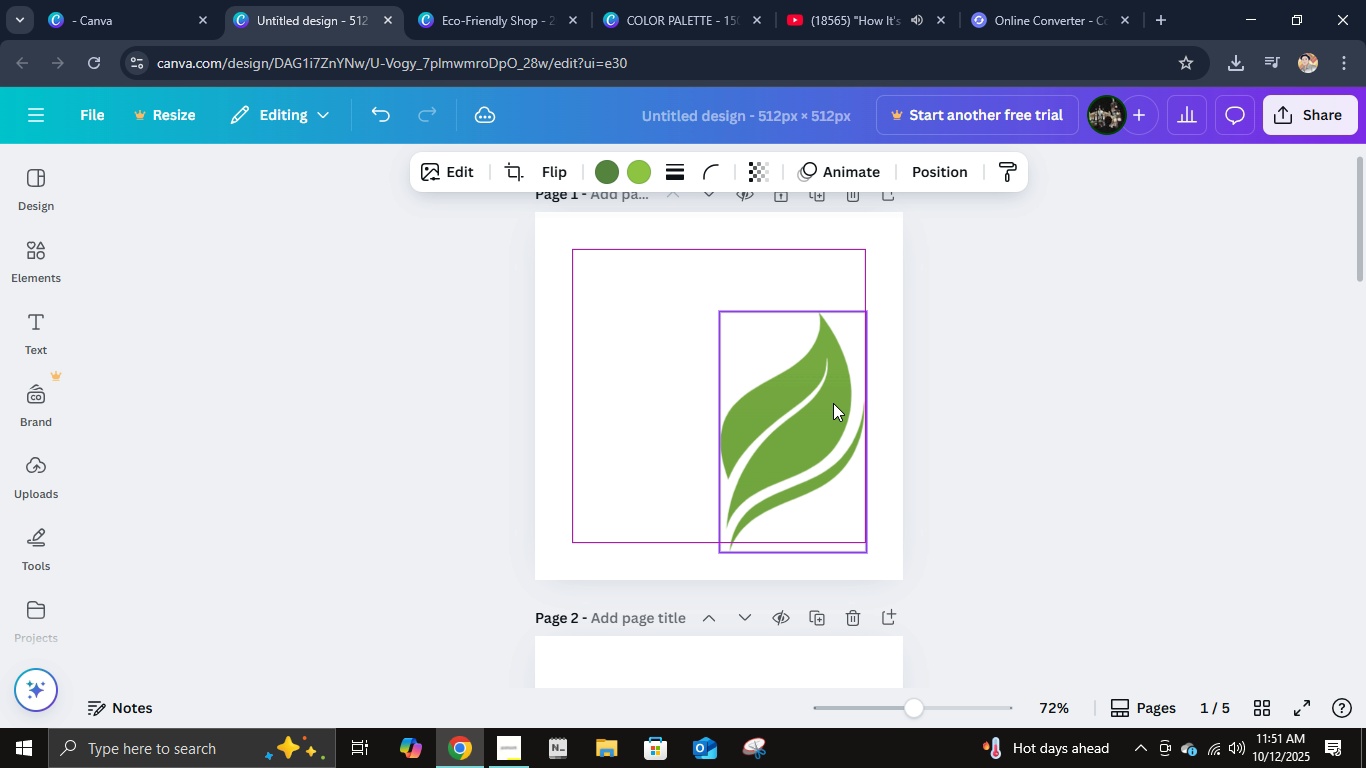 
double_click([985, 367])
 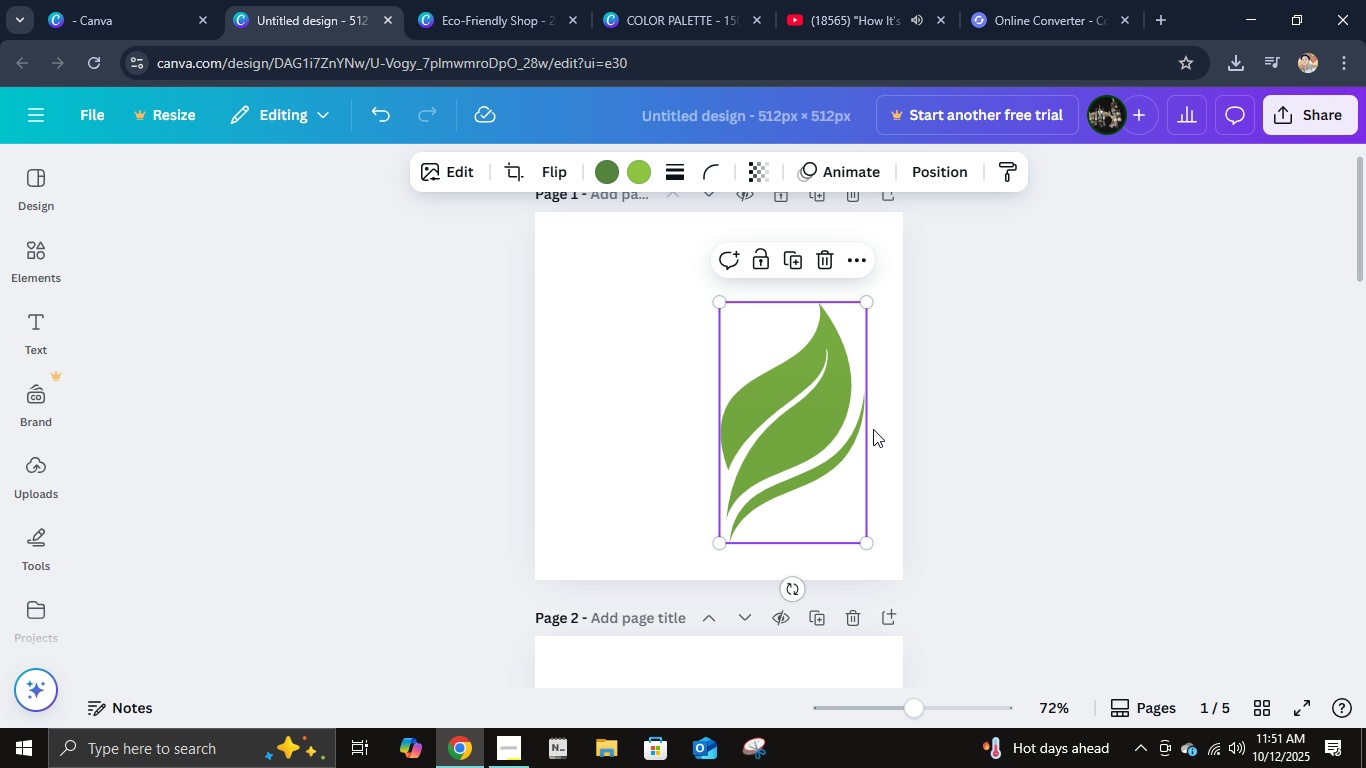 
key(Control+ControlLeft)
 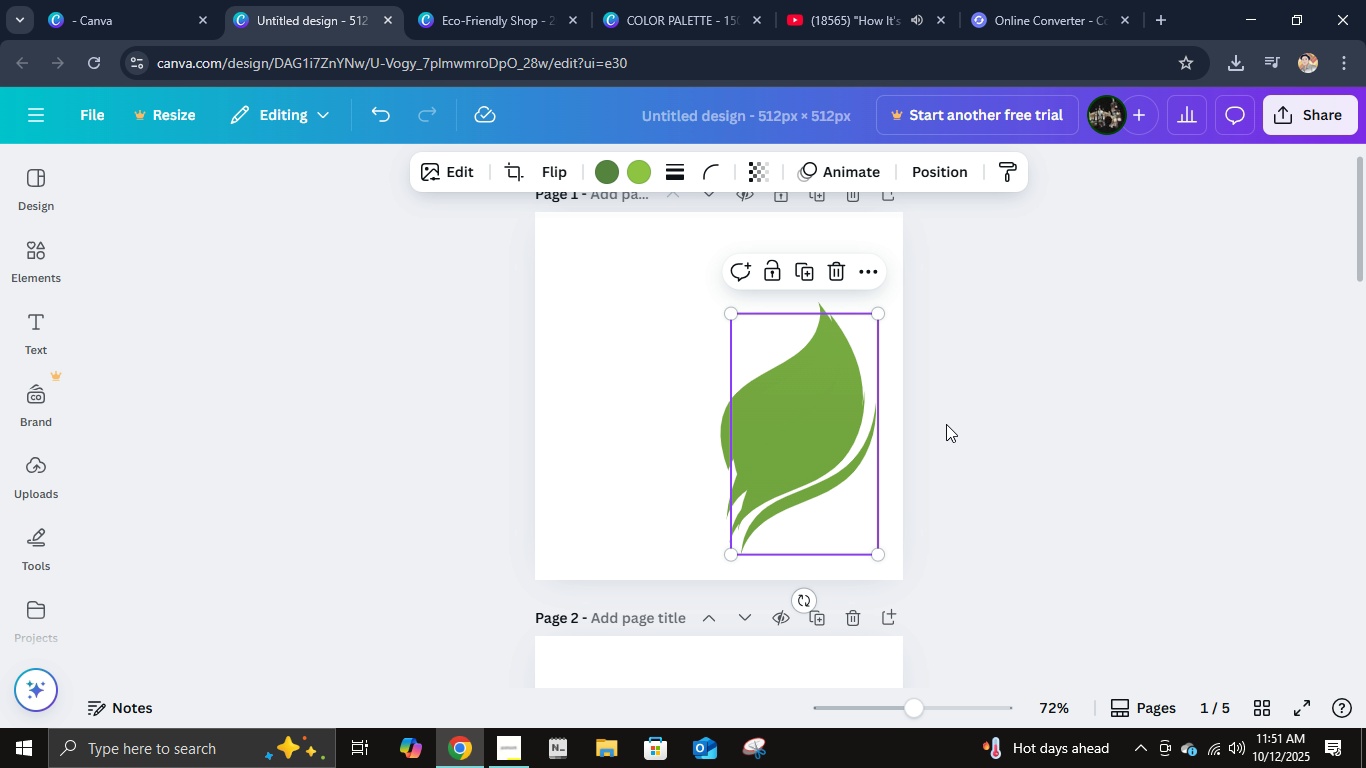 
key(Control+D)
 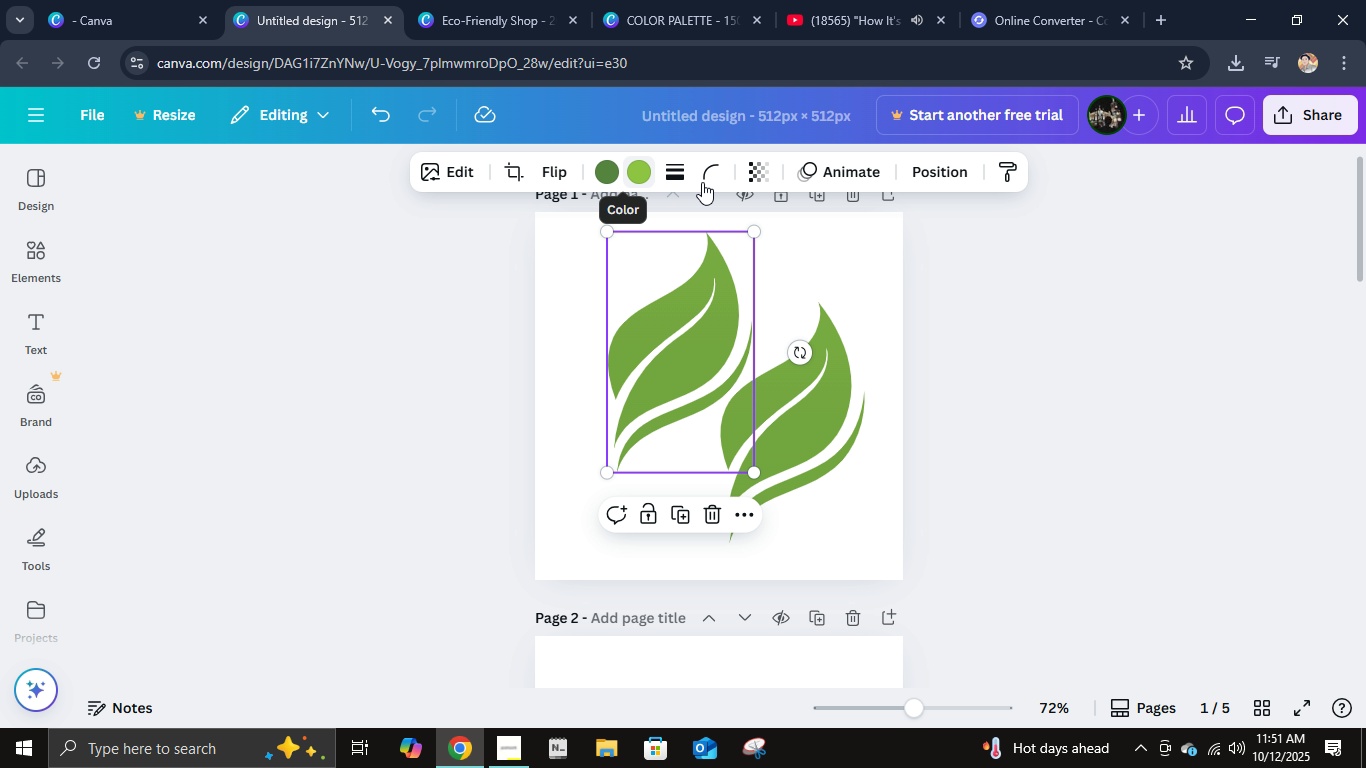 
left_click([540, 178])
 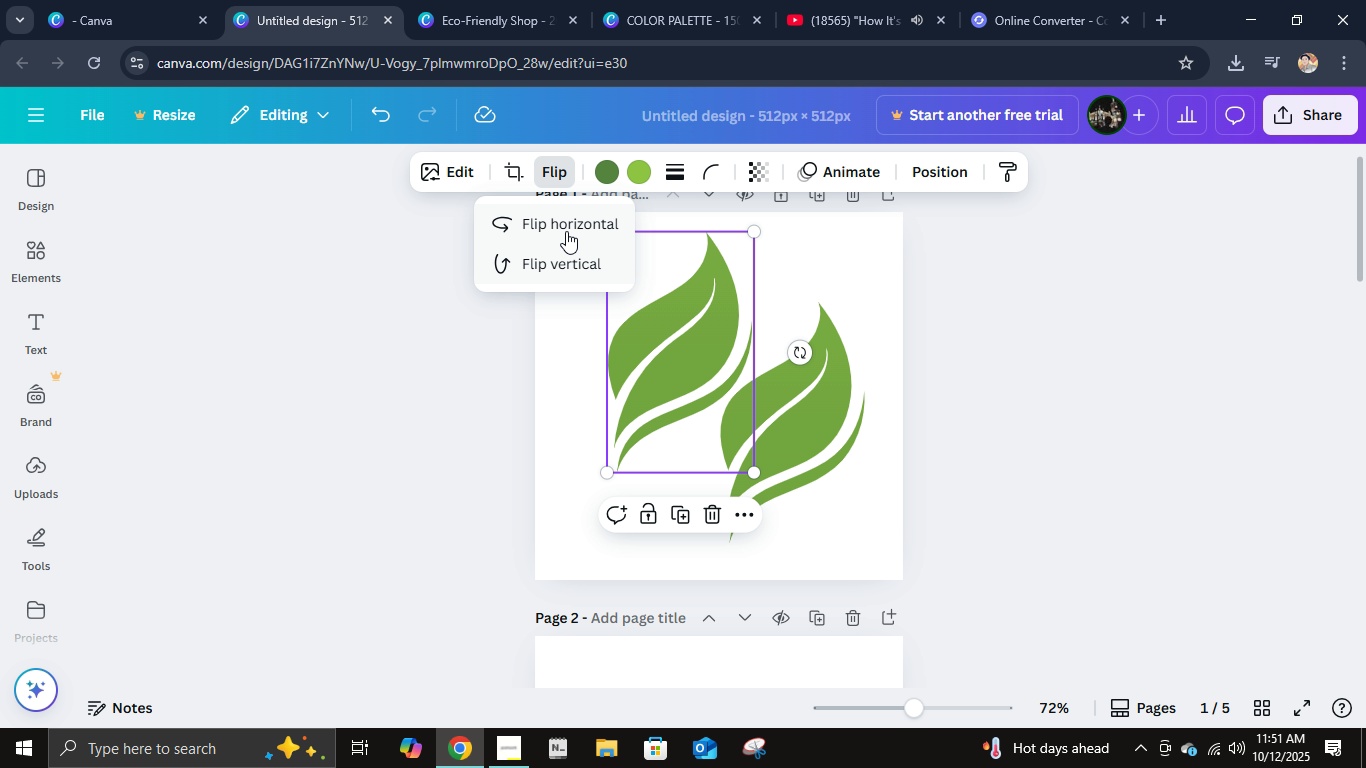 
left_click([566, 231])
 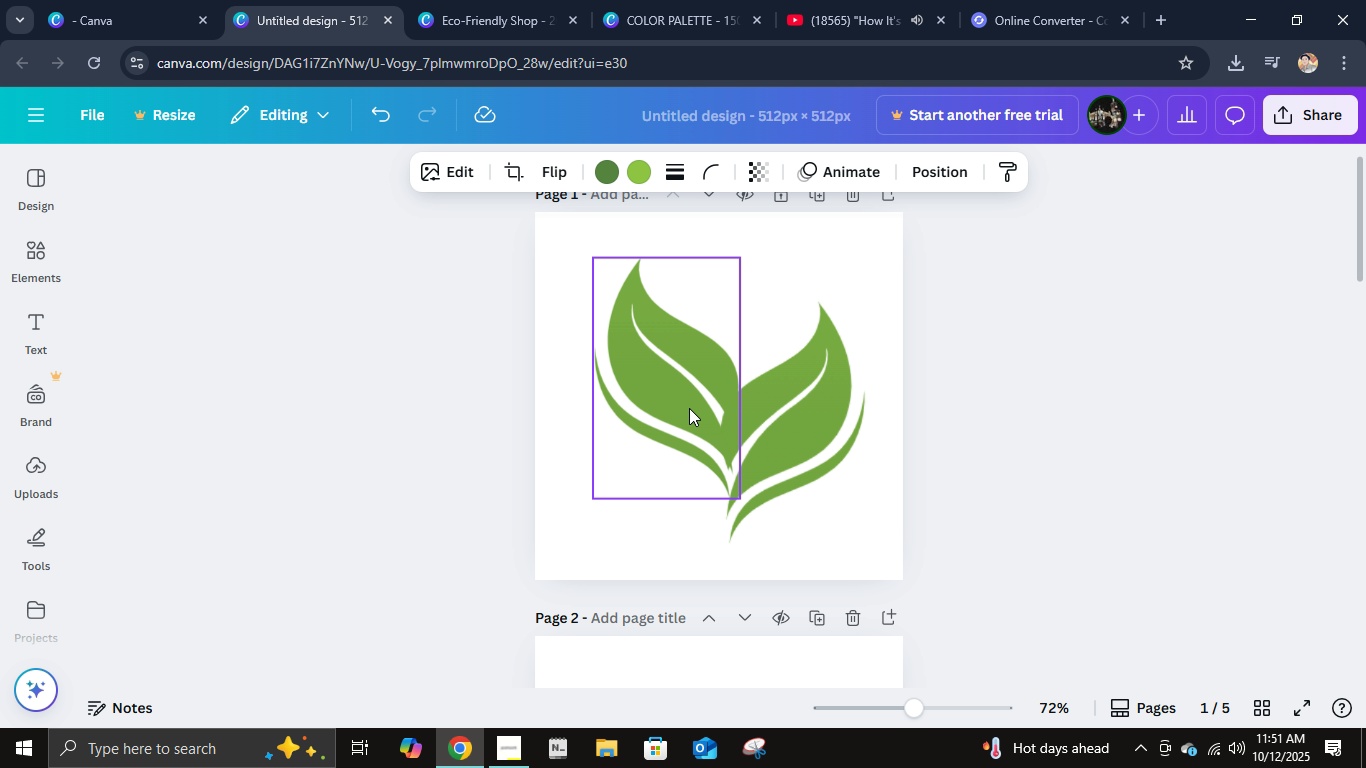 
left_click([960, 317])
 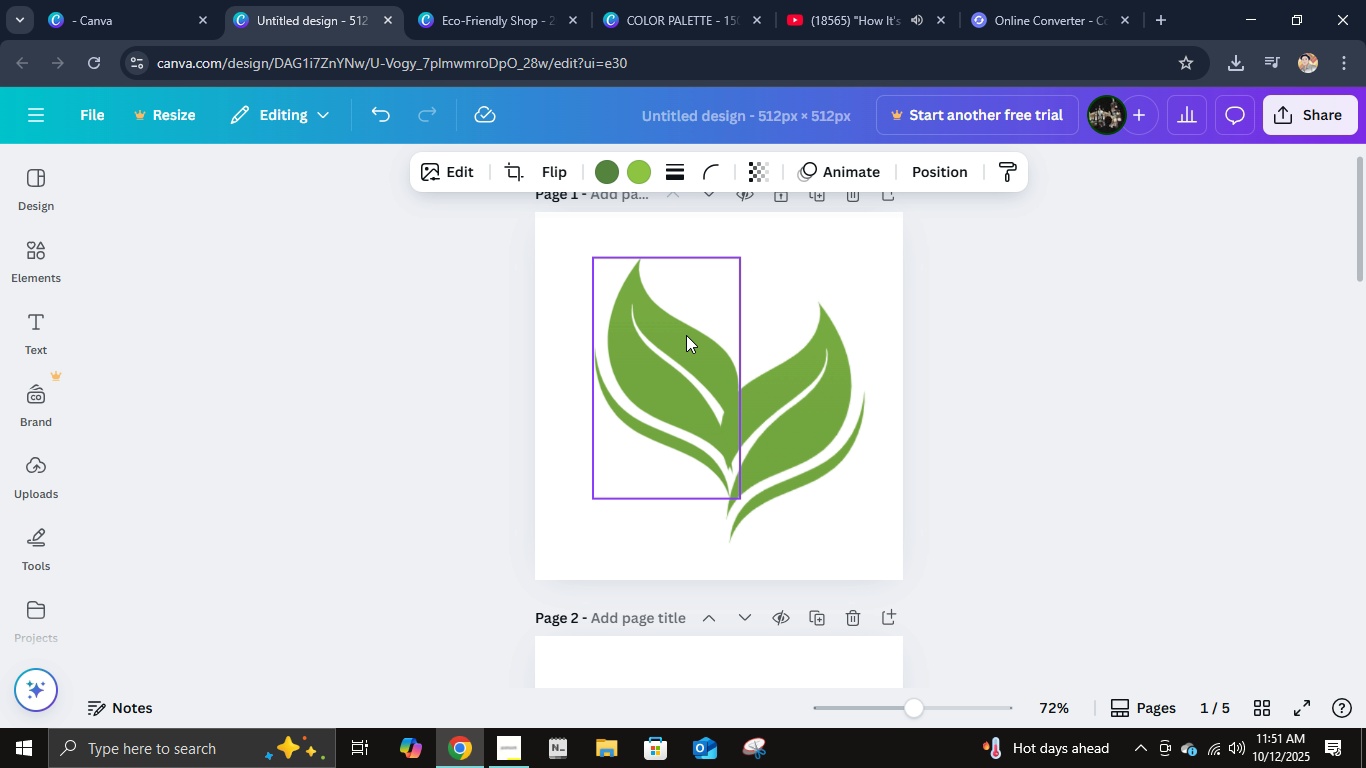 
left_click([686, 335])
 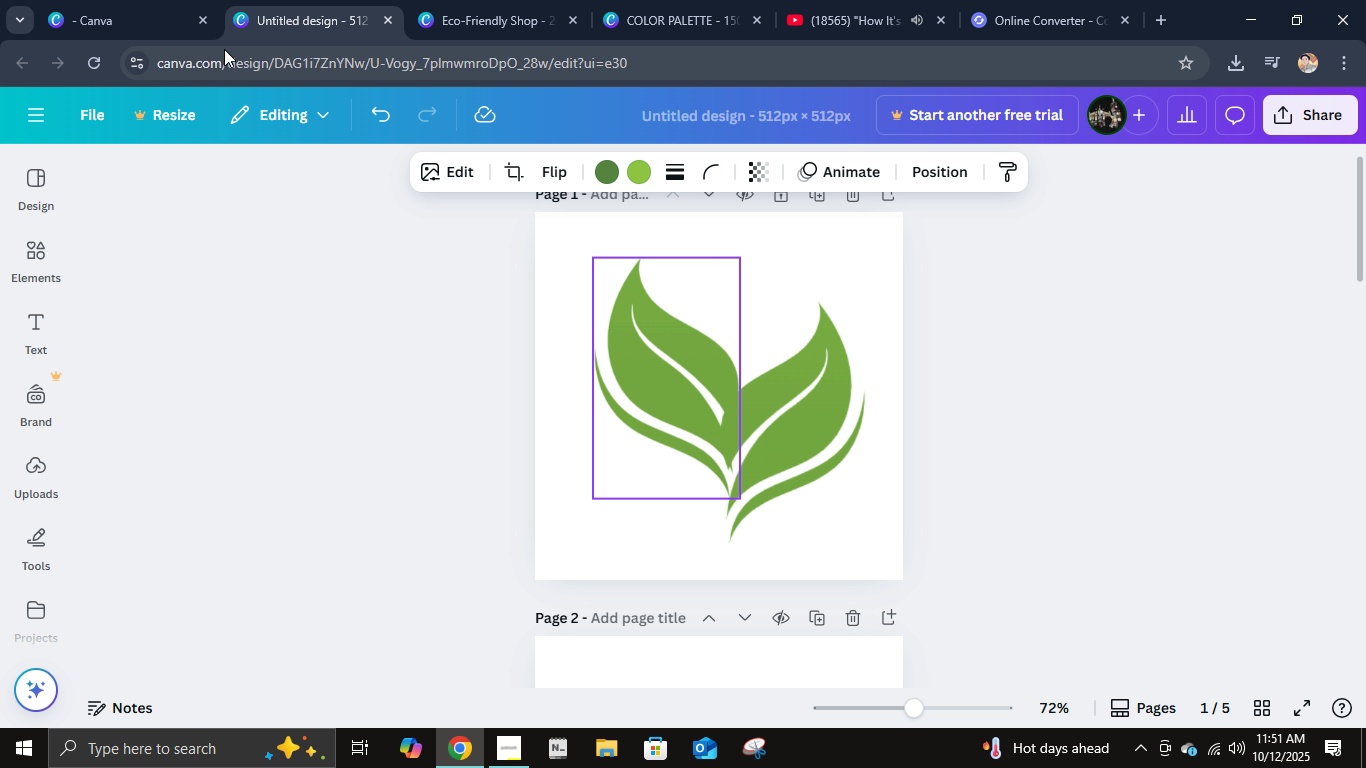 
double_click([99, 69])
 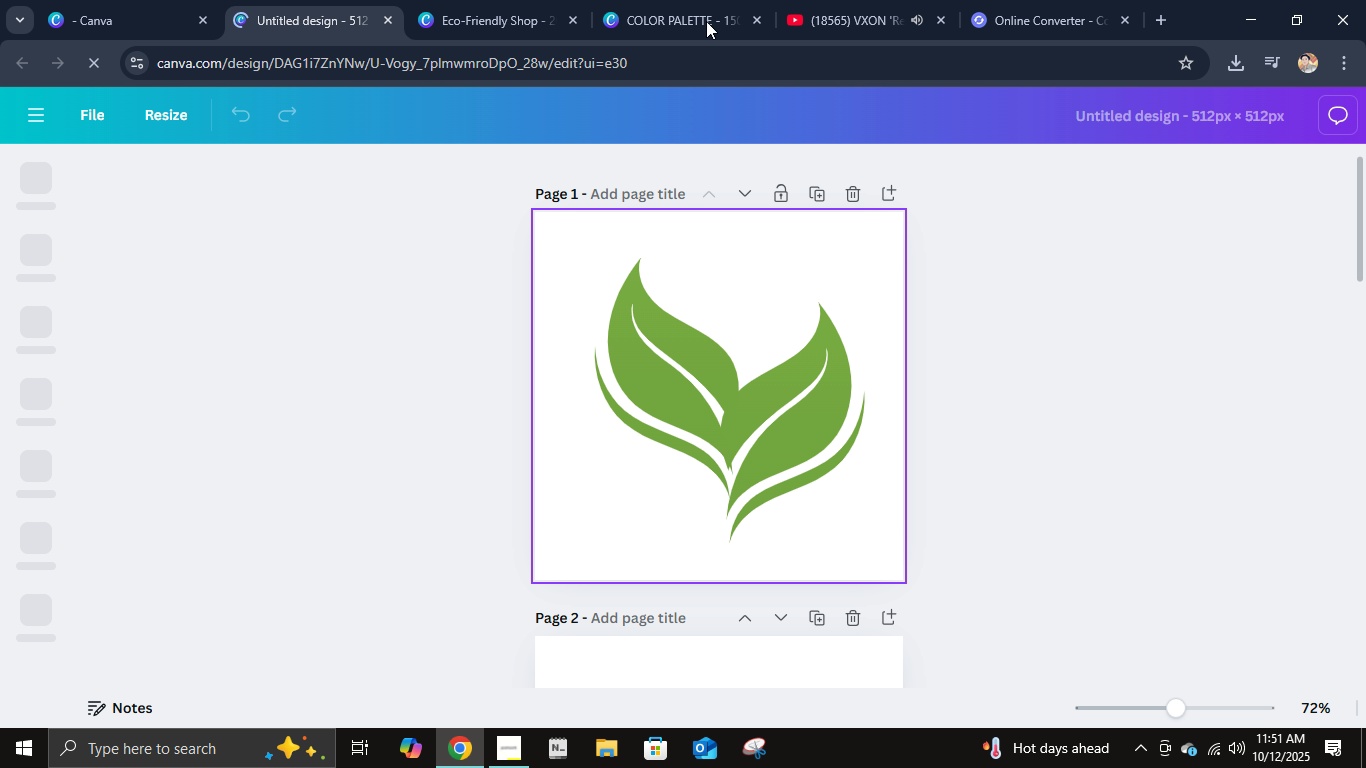 
left_click([656, 401])
 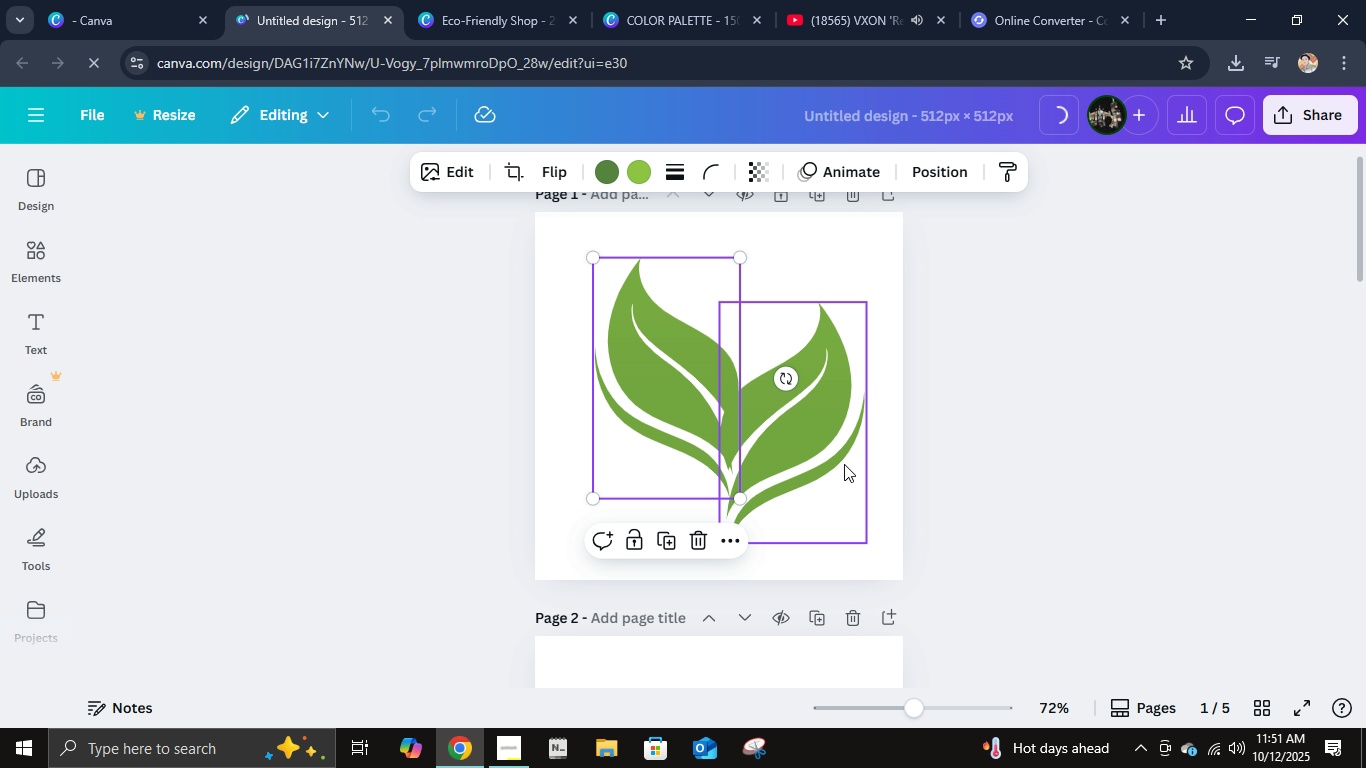 
hold_key(key=ArrowLeft, duration=1.25)
 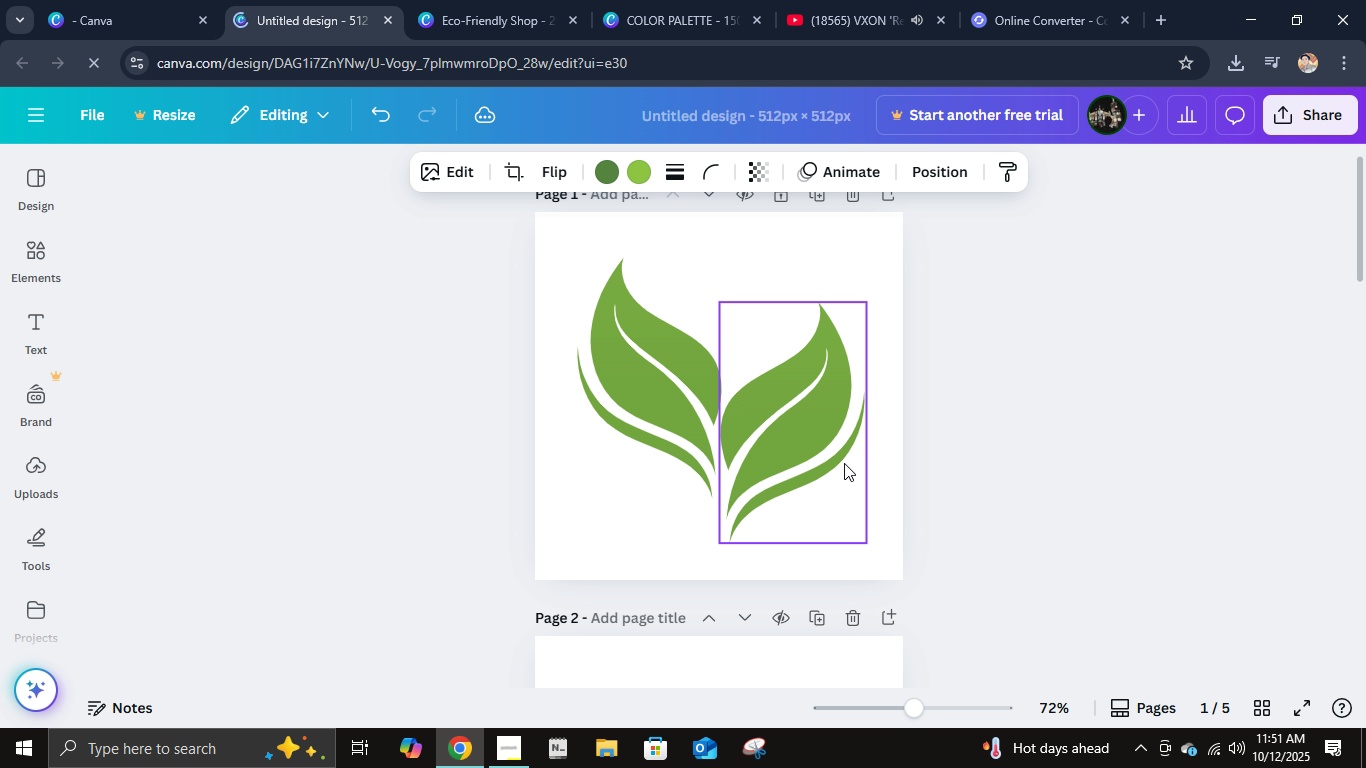 
hold_key(key=ArrowUp, duration=1.31)
 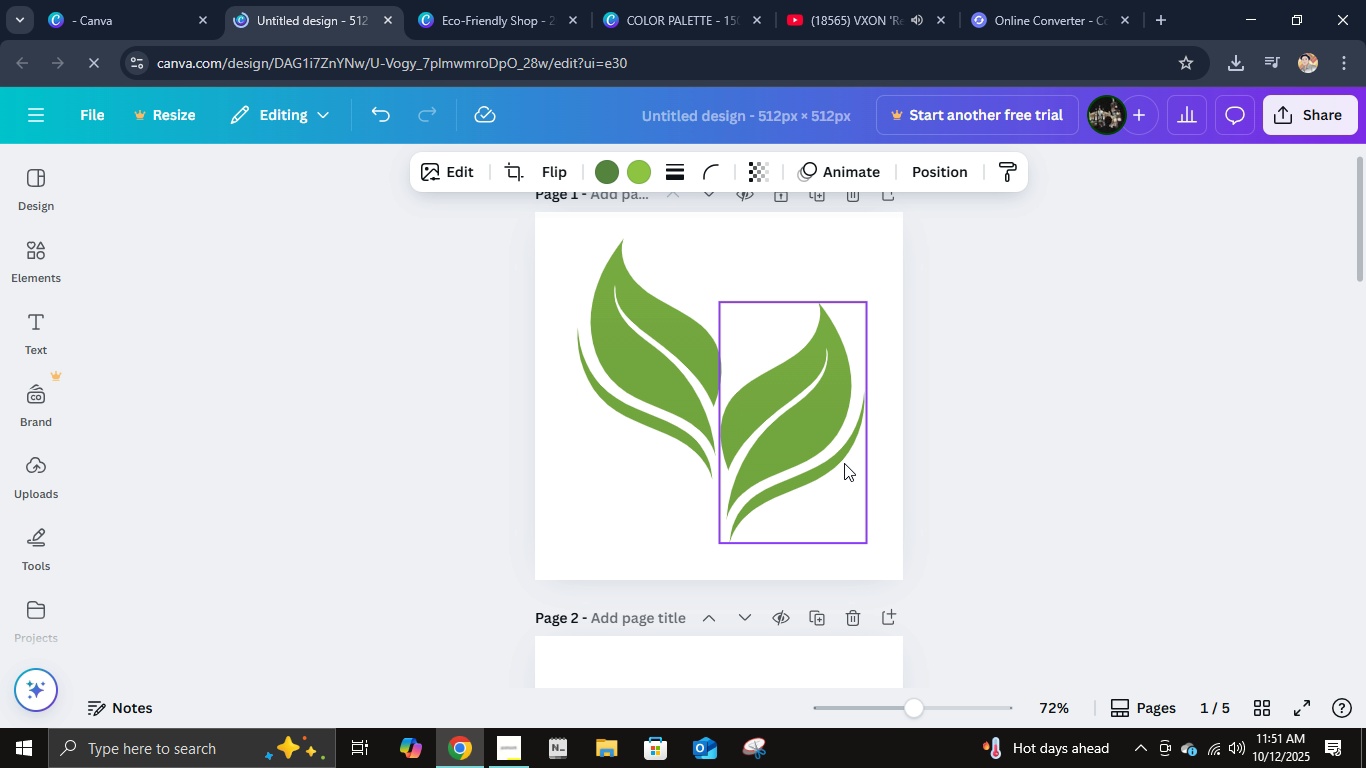 
hold_key(key=ArrowRight, duration=0.44)
 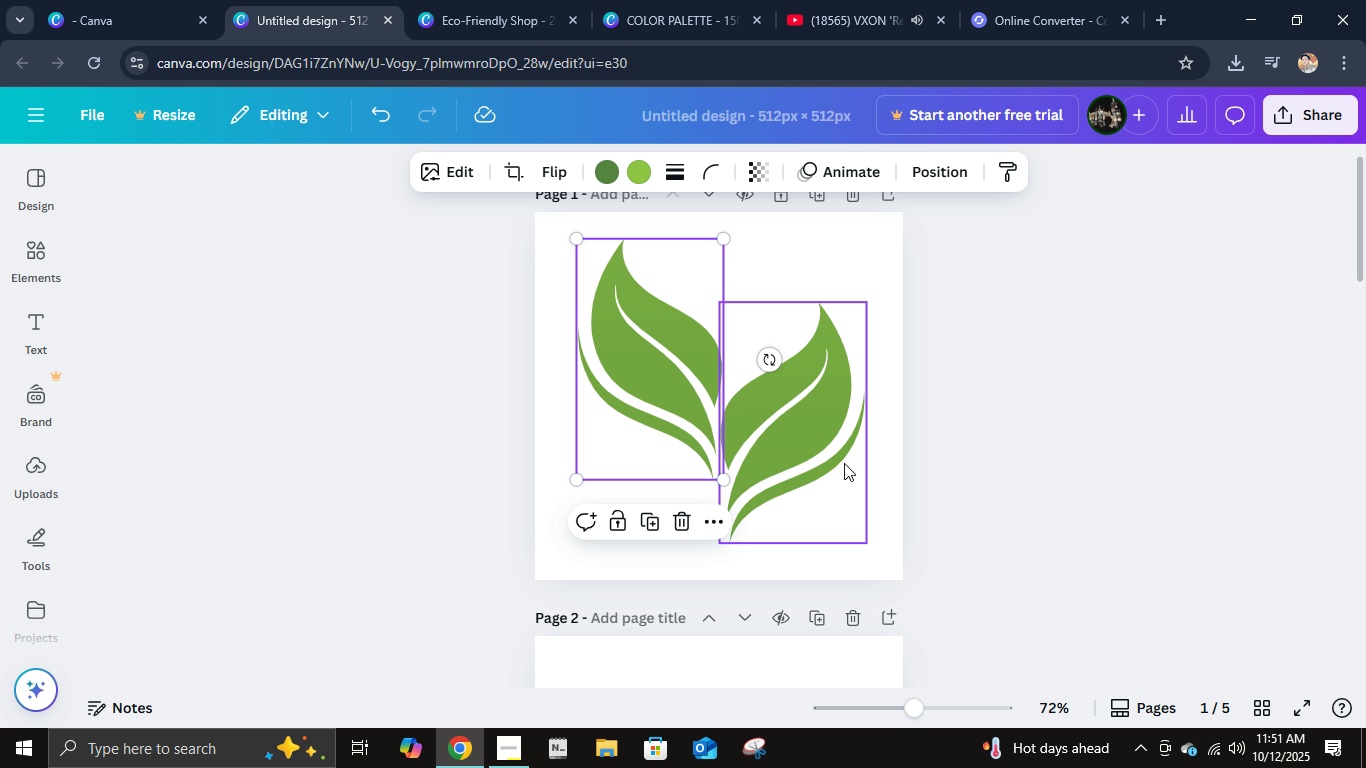 
key(ArrowLeft)
 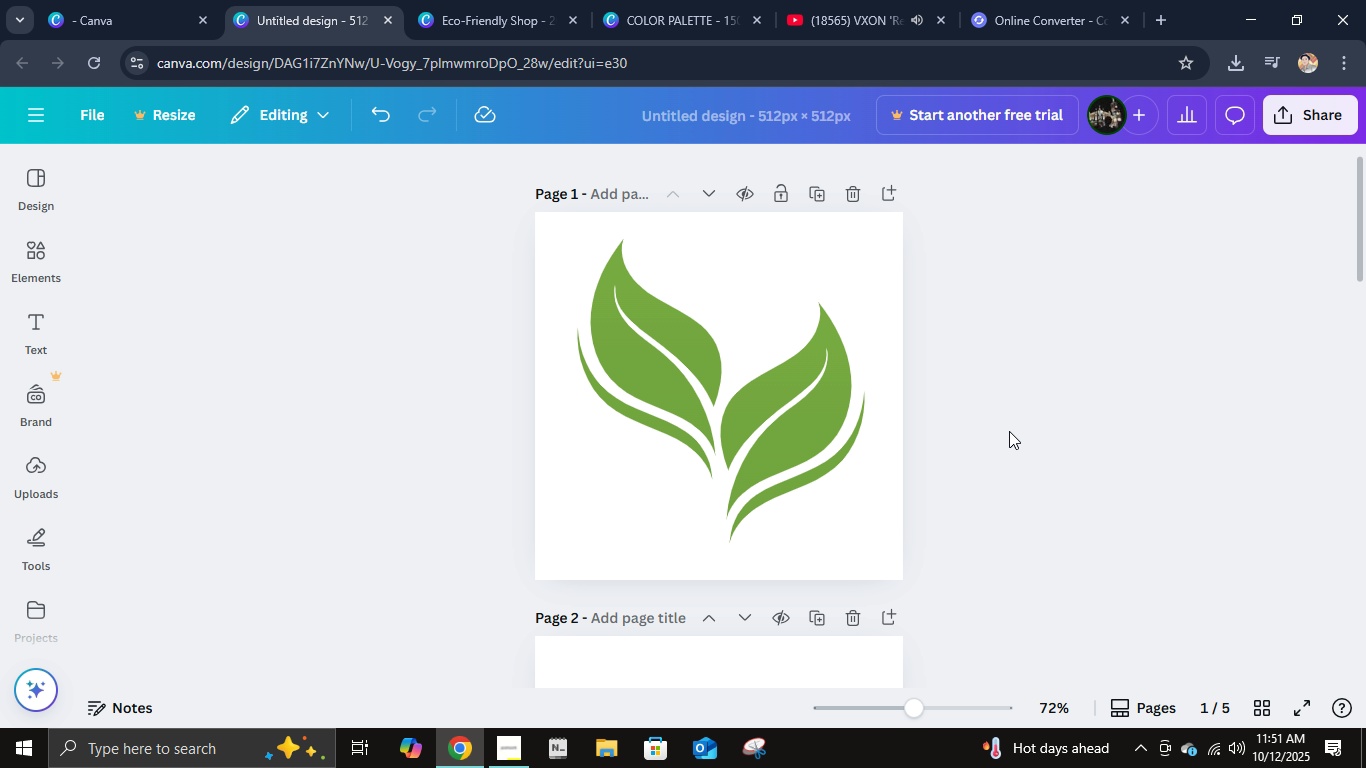 
left_click([1009, 431])
 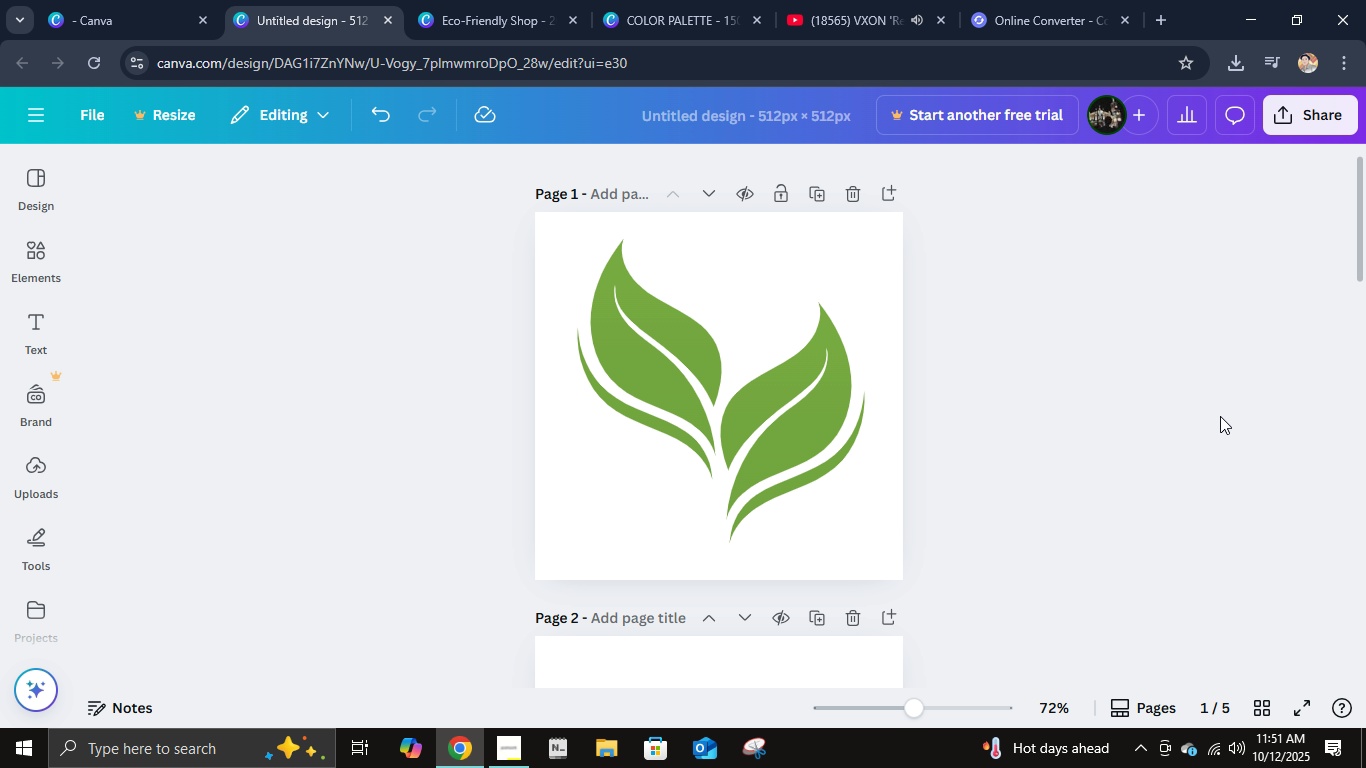 
scroll: coordinate [777, 564], scroll_direction: down, amount: 2.0
 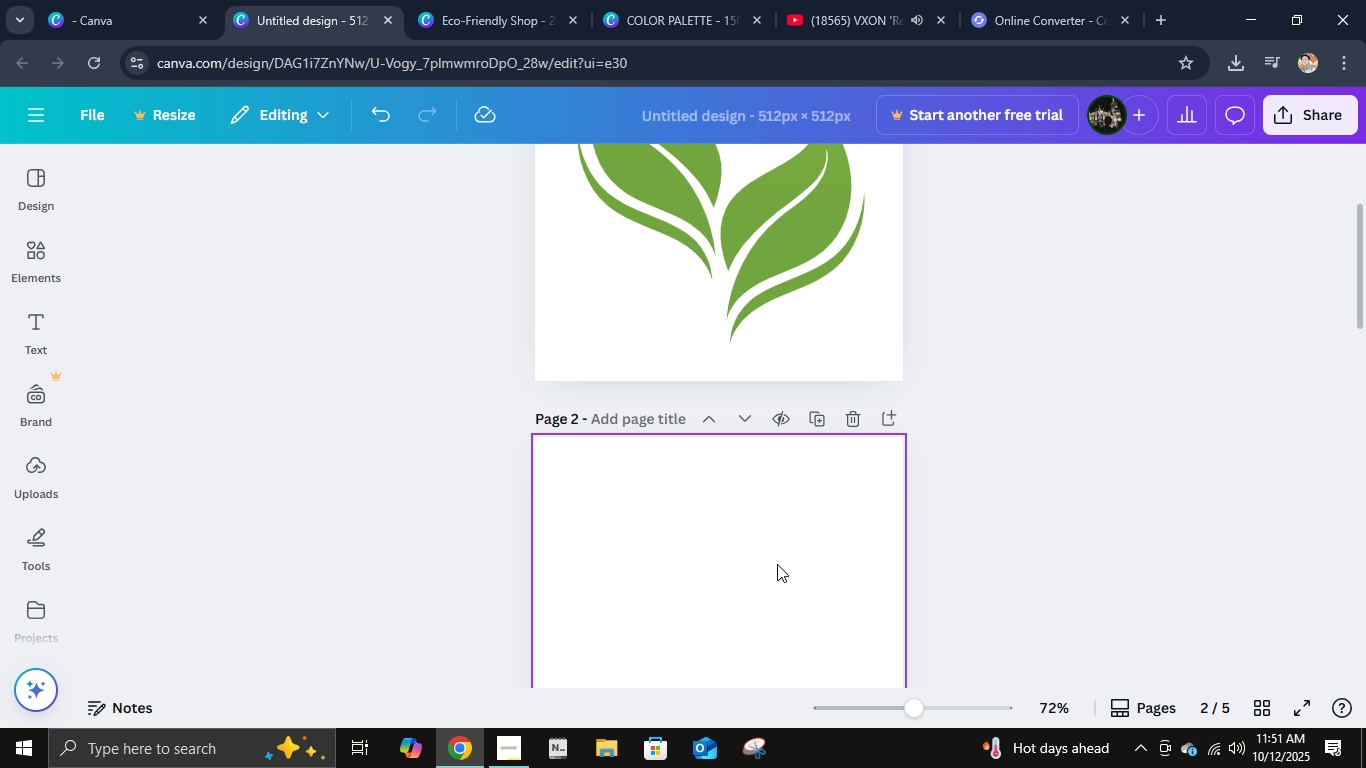 
scroll: coordinate [777, 564], scroll_direction: up, amount: 3.0
 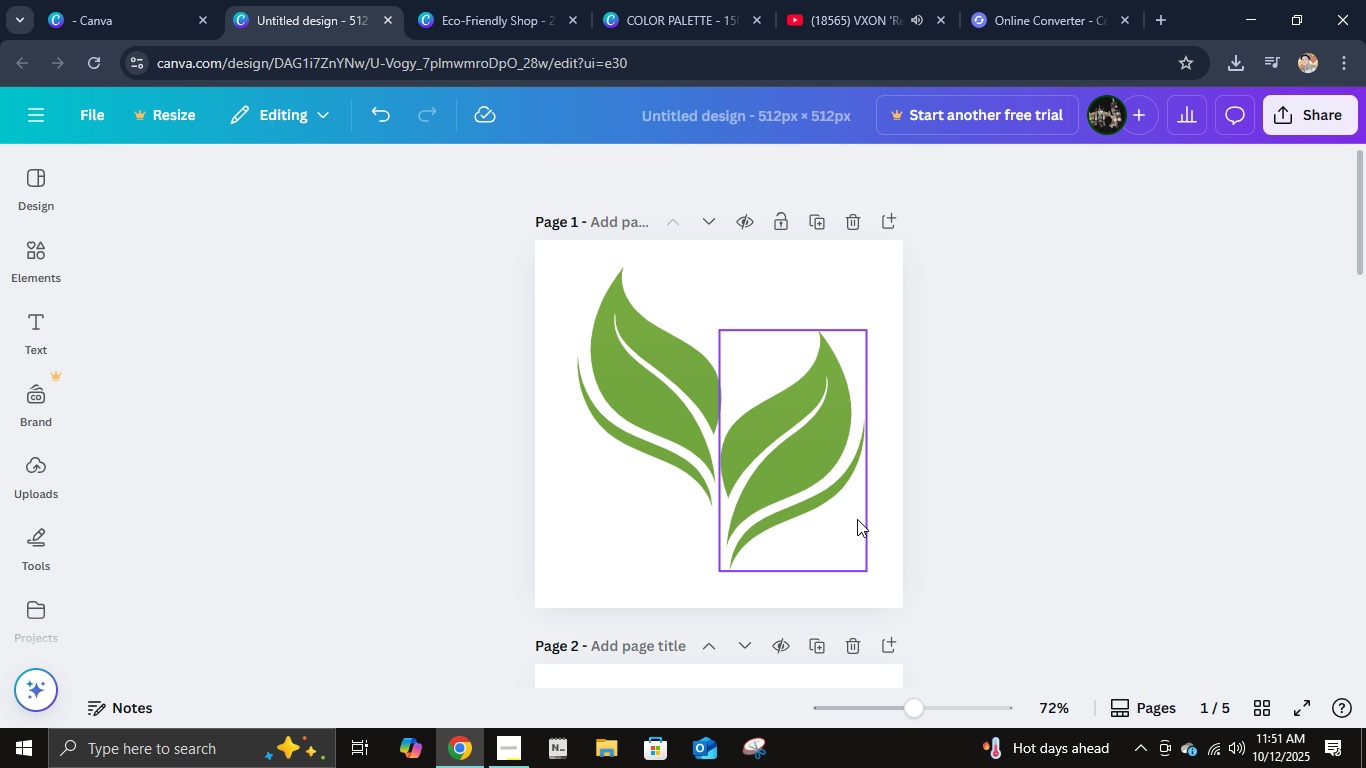 
scroll: coordinate [857, 521], scroll_direction: down, amount: 5.0
 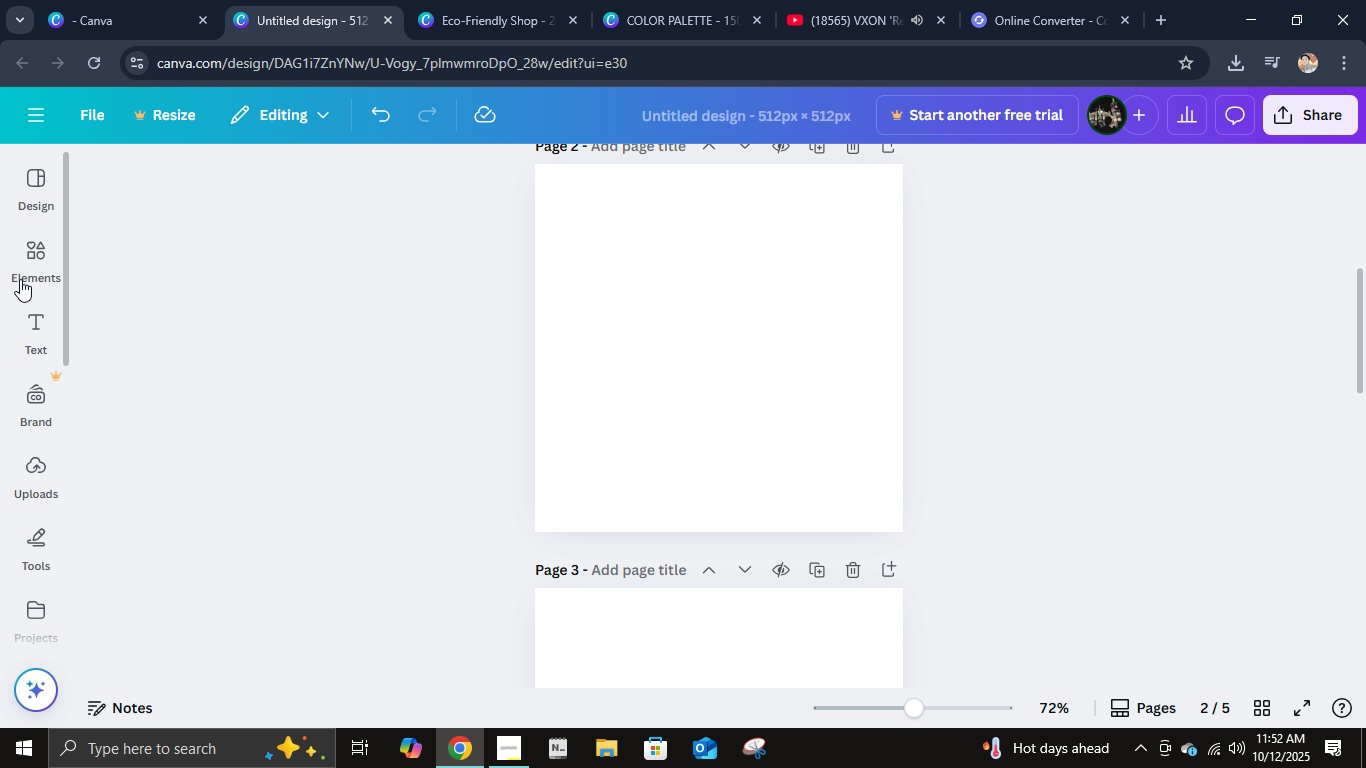 
double_click([30, 270])
 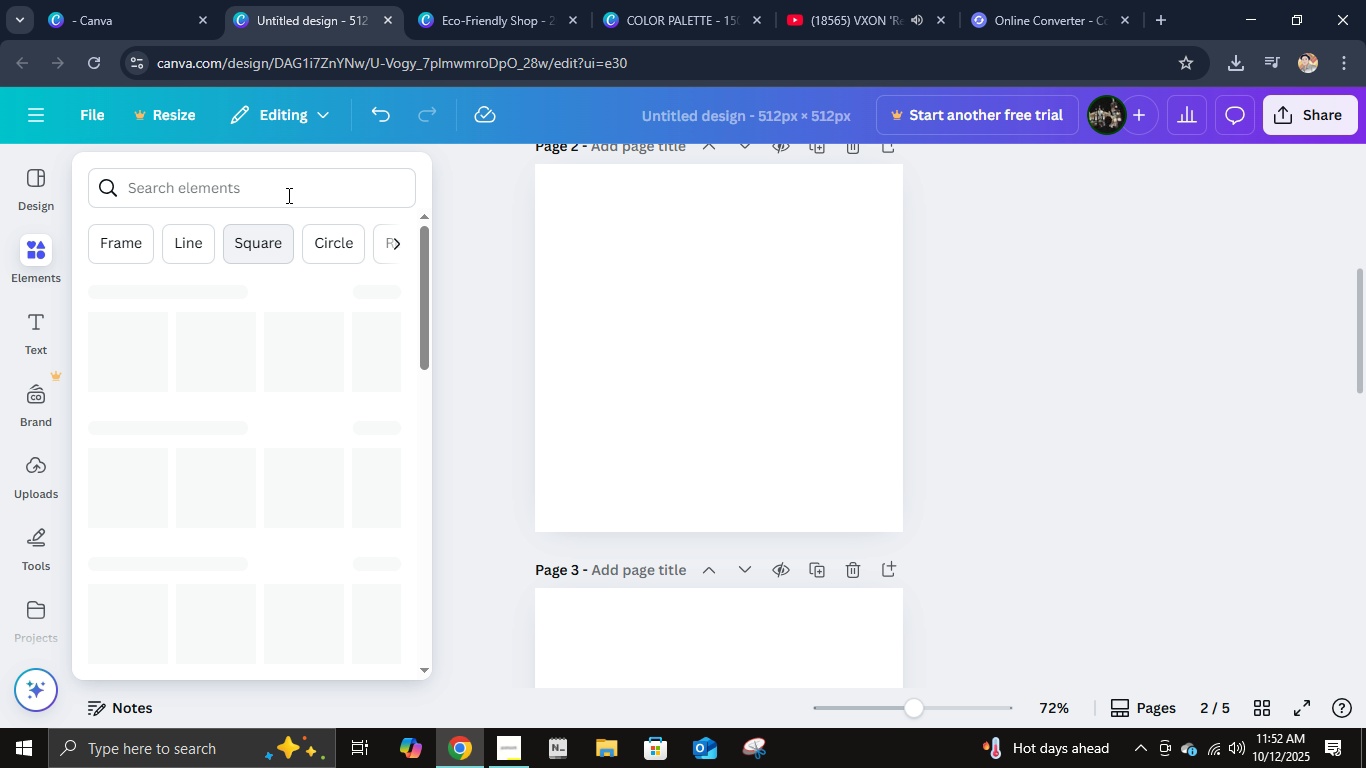 
left_click([287, 192])
 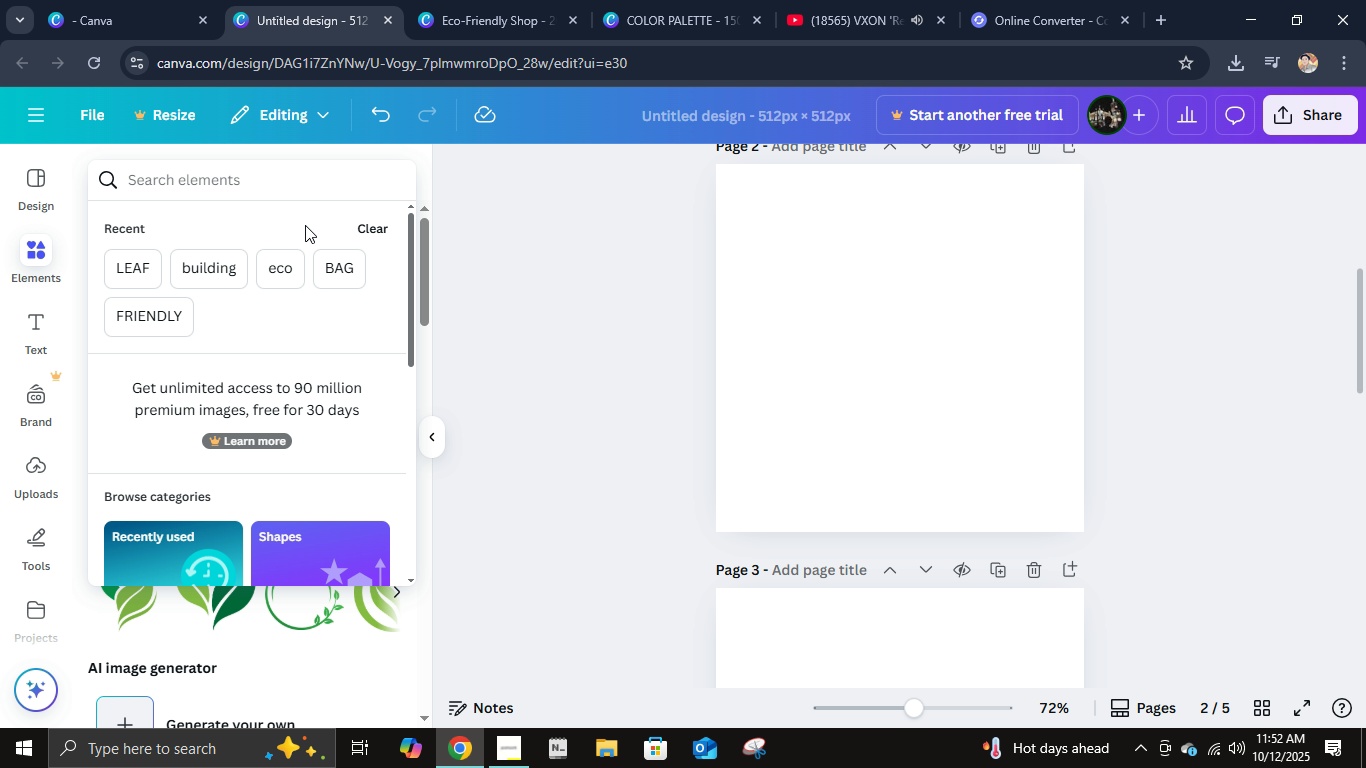 
type(RECY)
 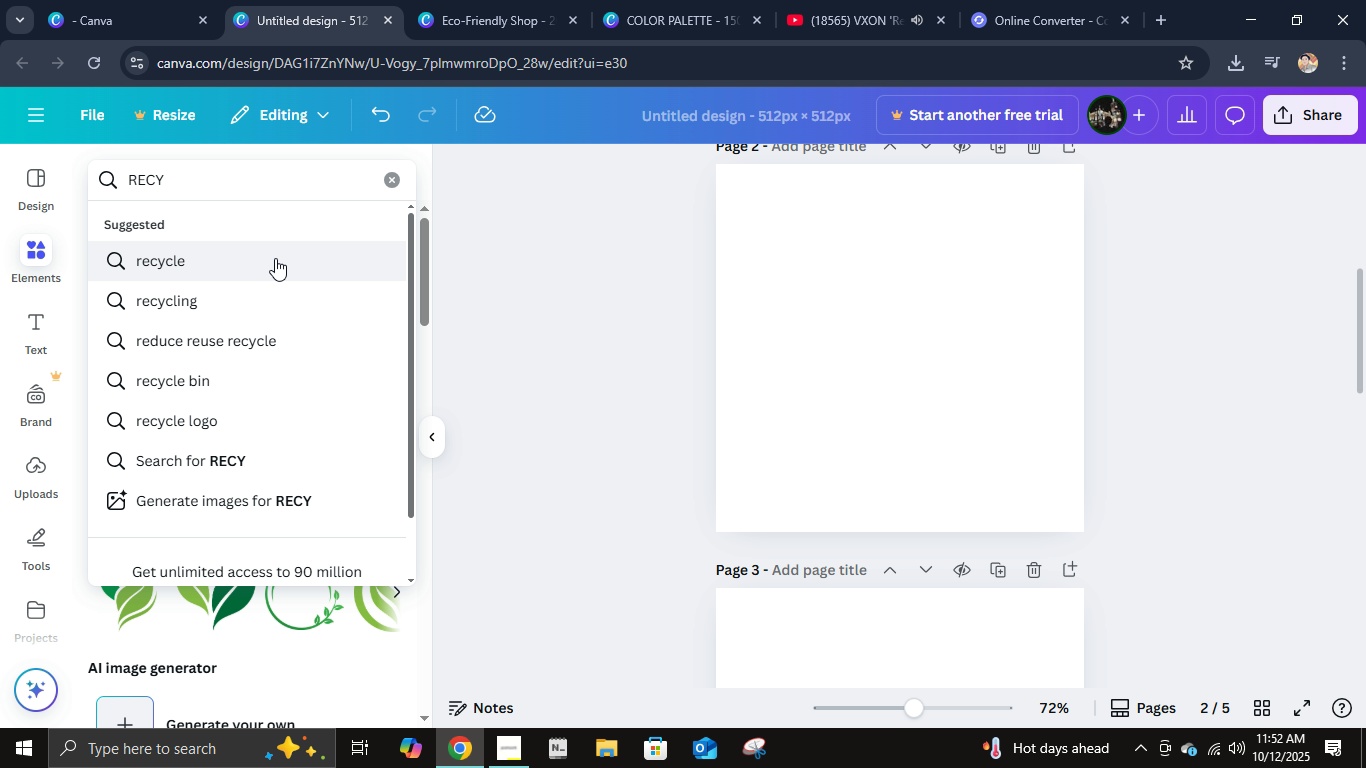 
left_click([271, 262])
 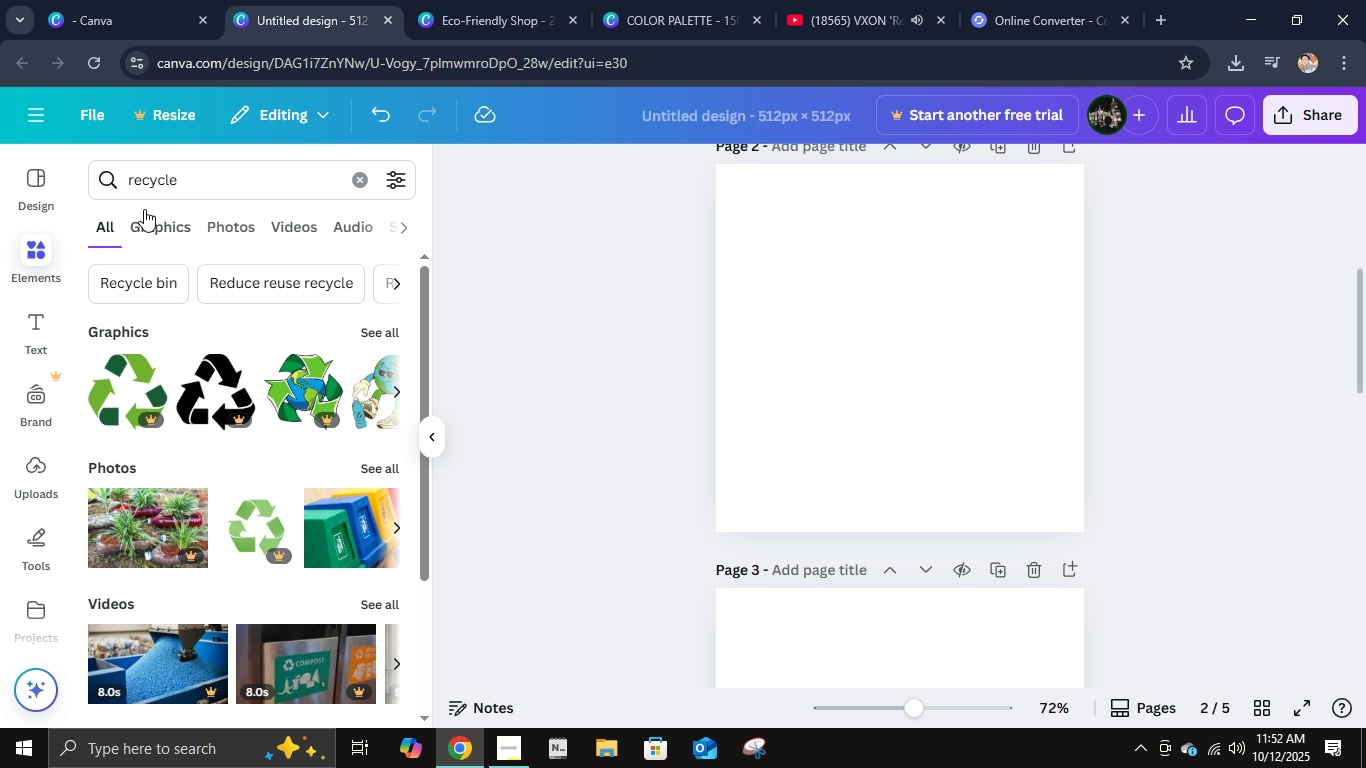 
double_click([160, 228])
 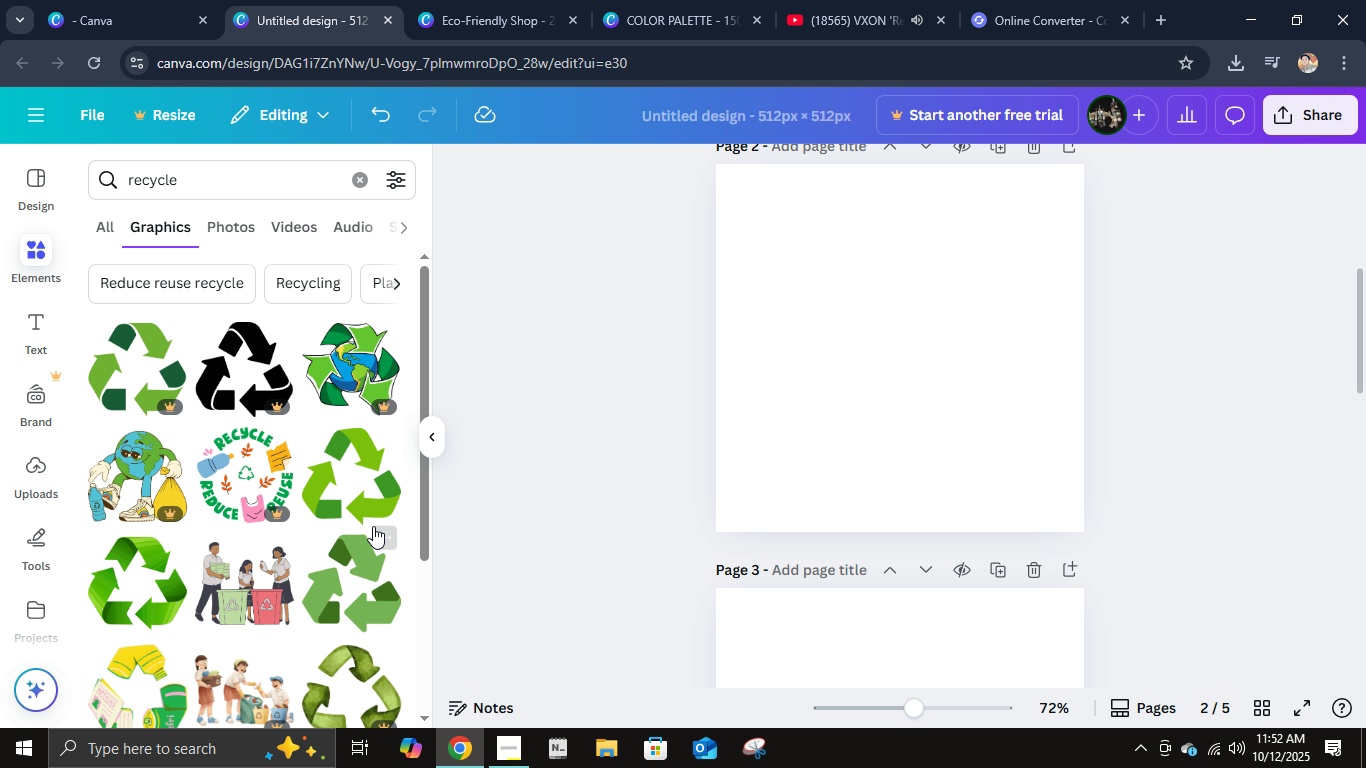 
scroll: coordinate [373, 526], scroll_direction: down, amount: 2.0
 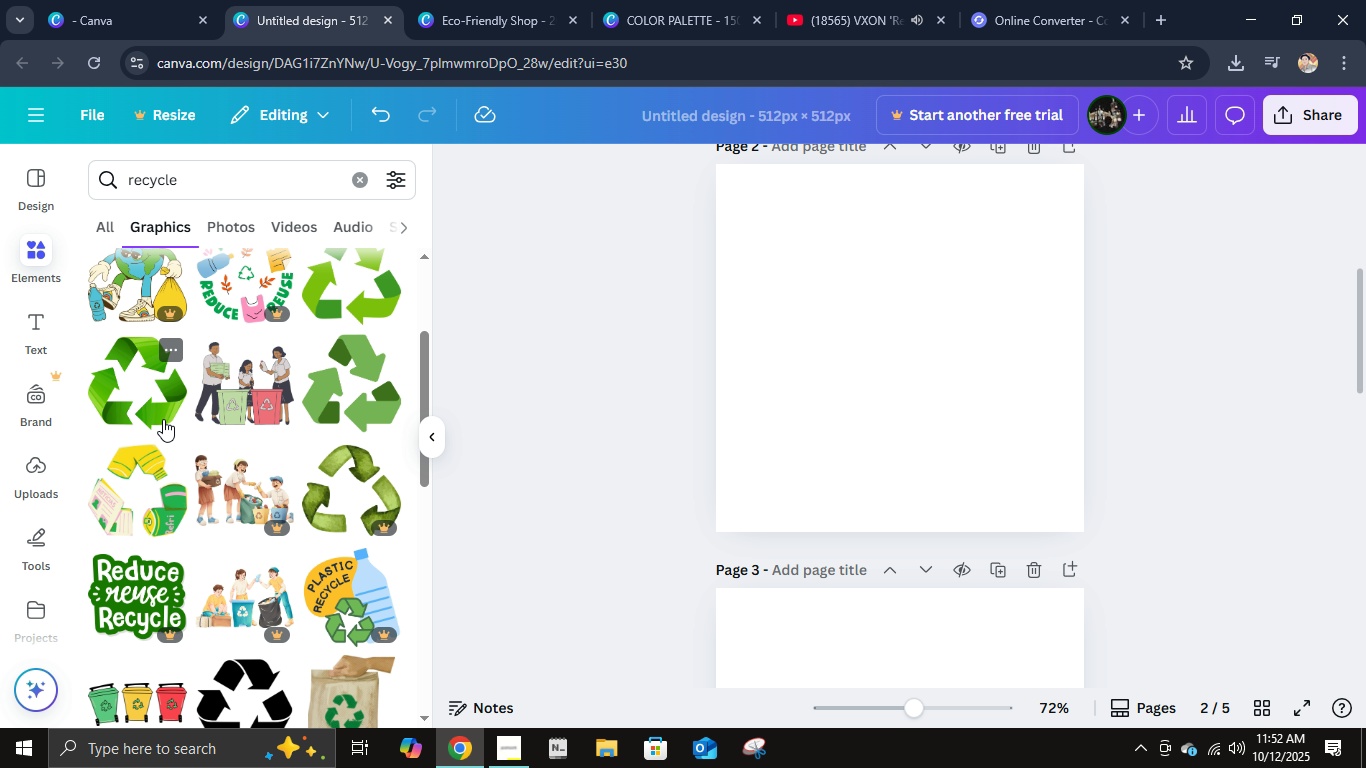 
left_click([163, 419])
 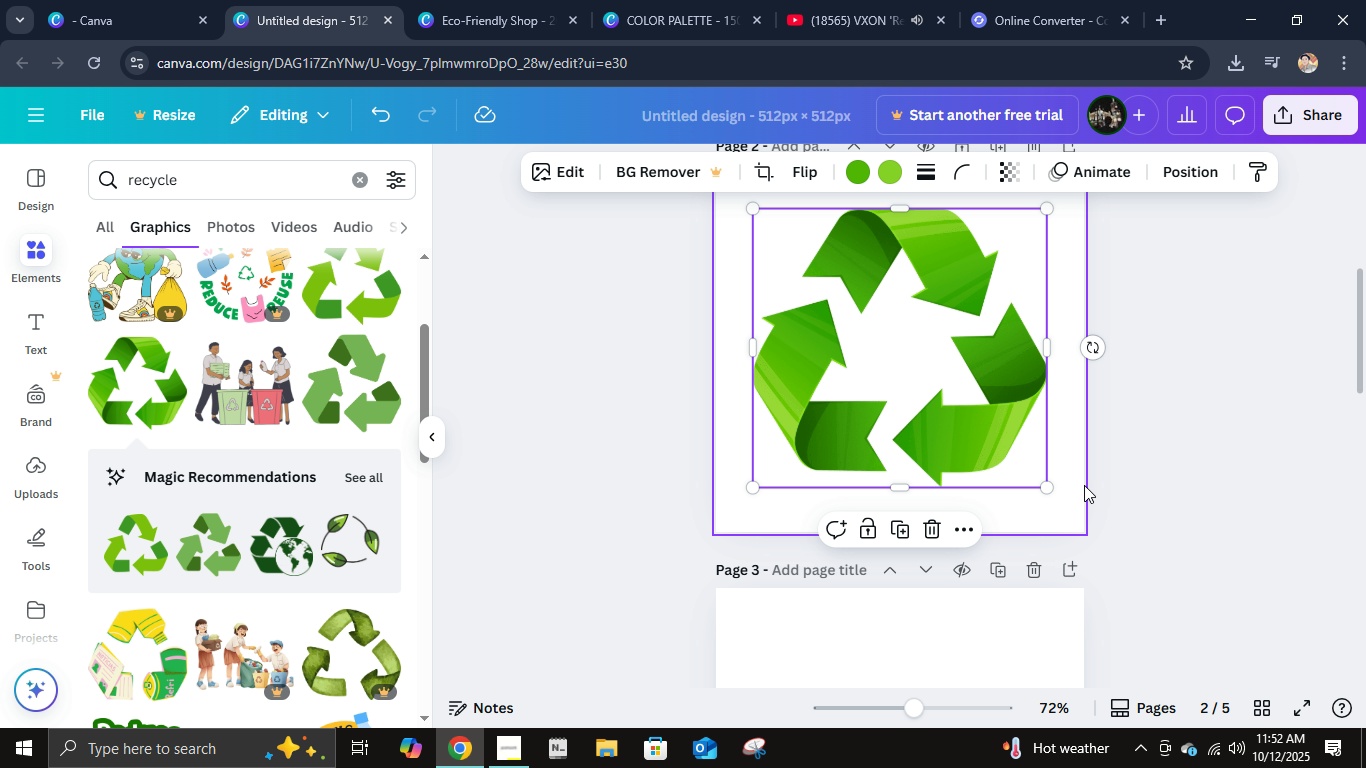 
left_click([1157, 462])
 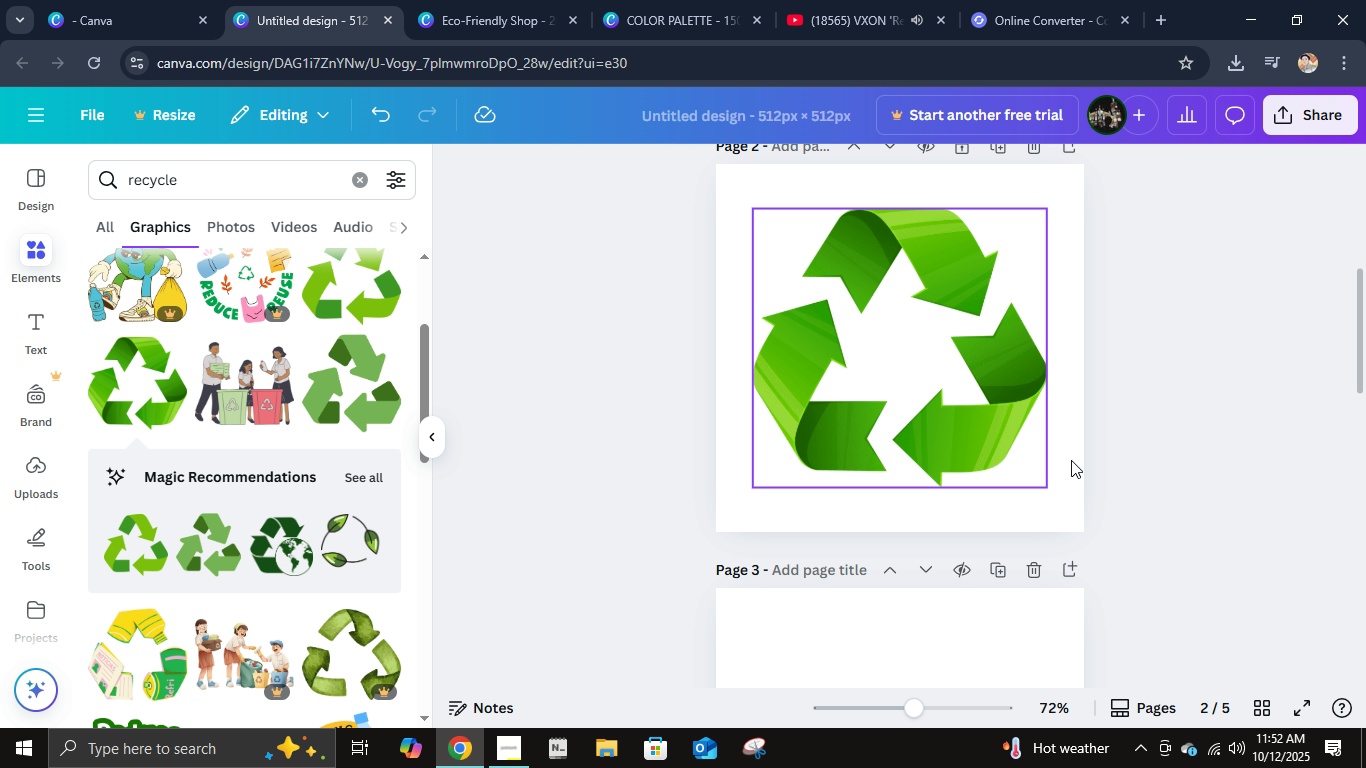 
scroll: coordinate [1078, 459], scroll_direction: up, amount: 1.0
 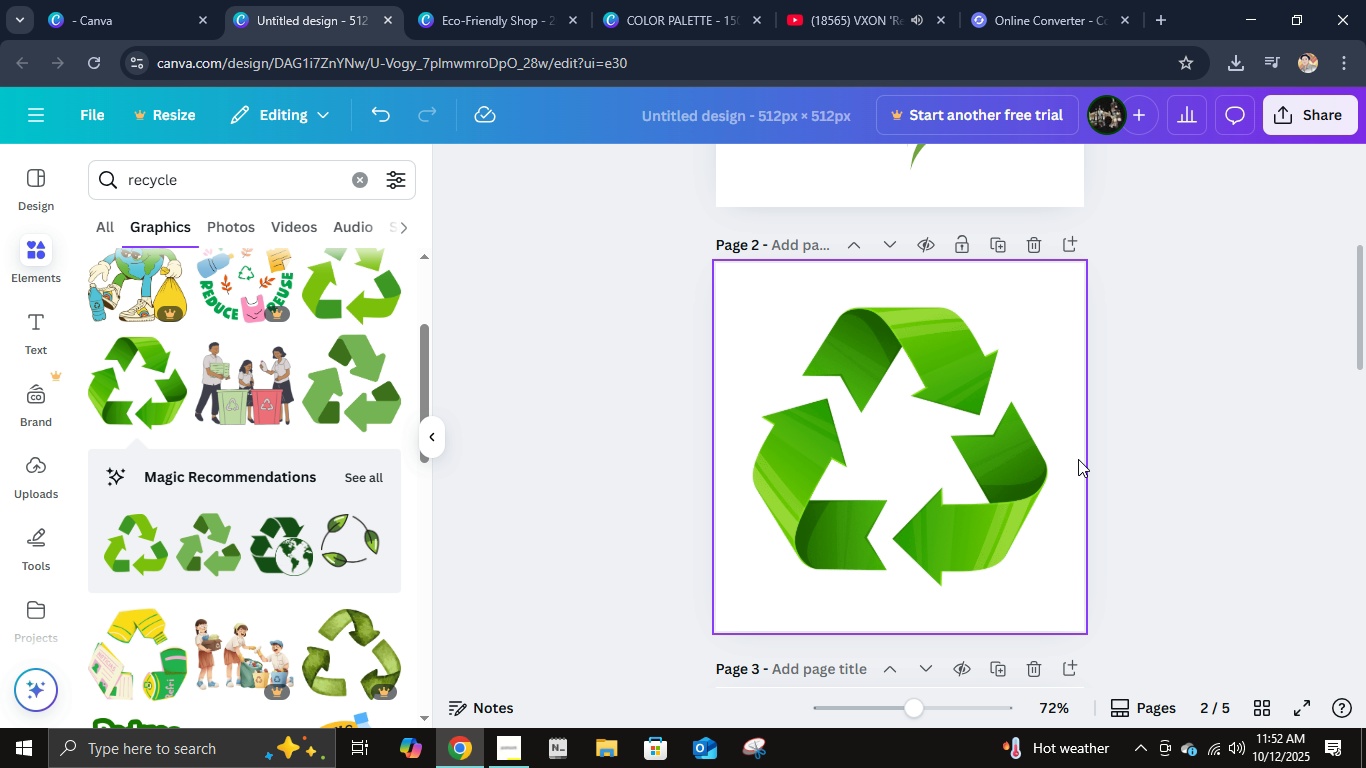 
scroll: coordinate [1078, 459], scroll_direction: down, amount: 3.0
 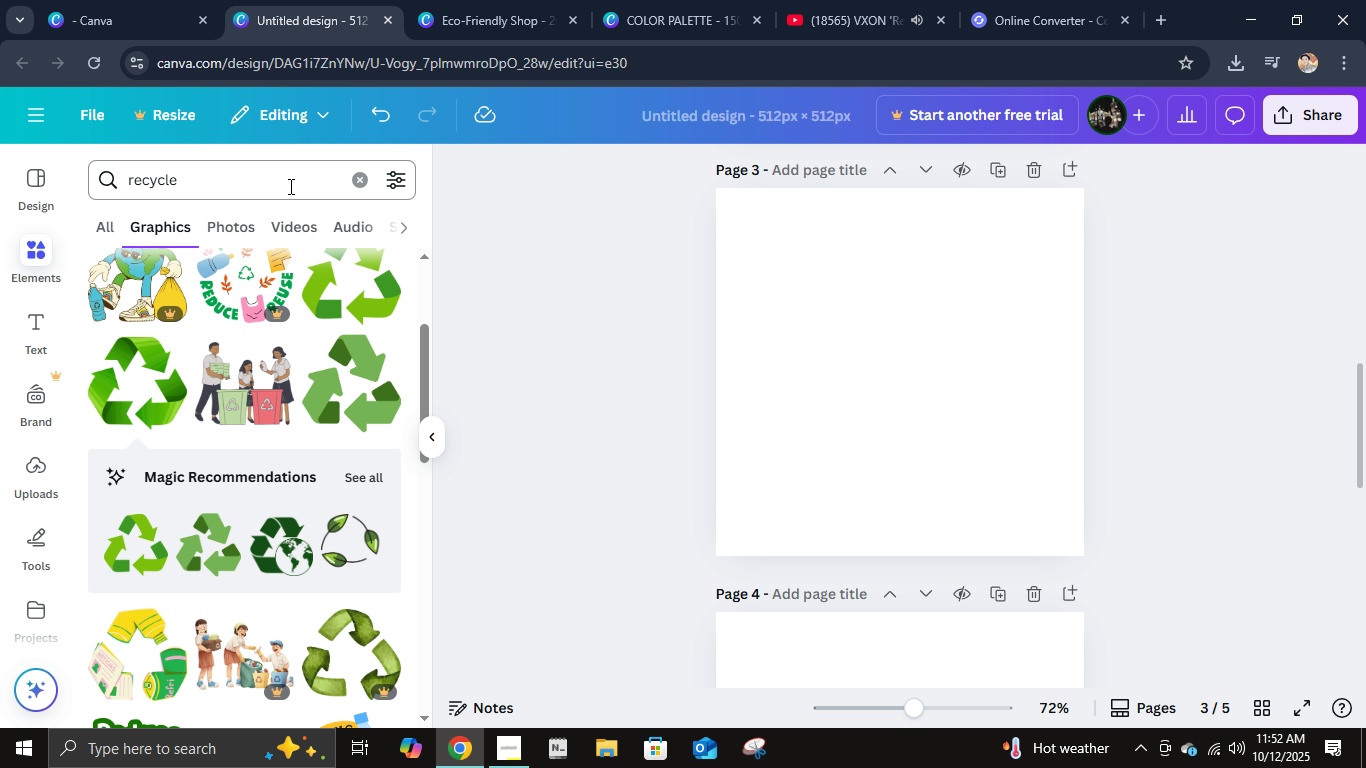 
left_click([354, 180])
 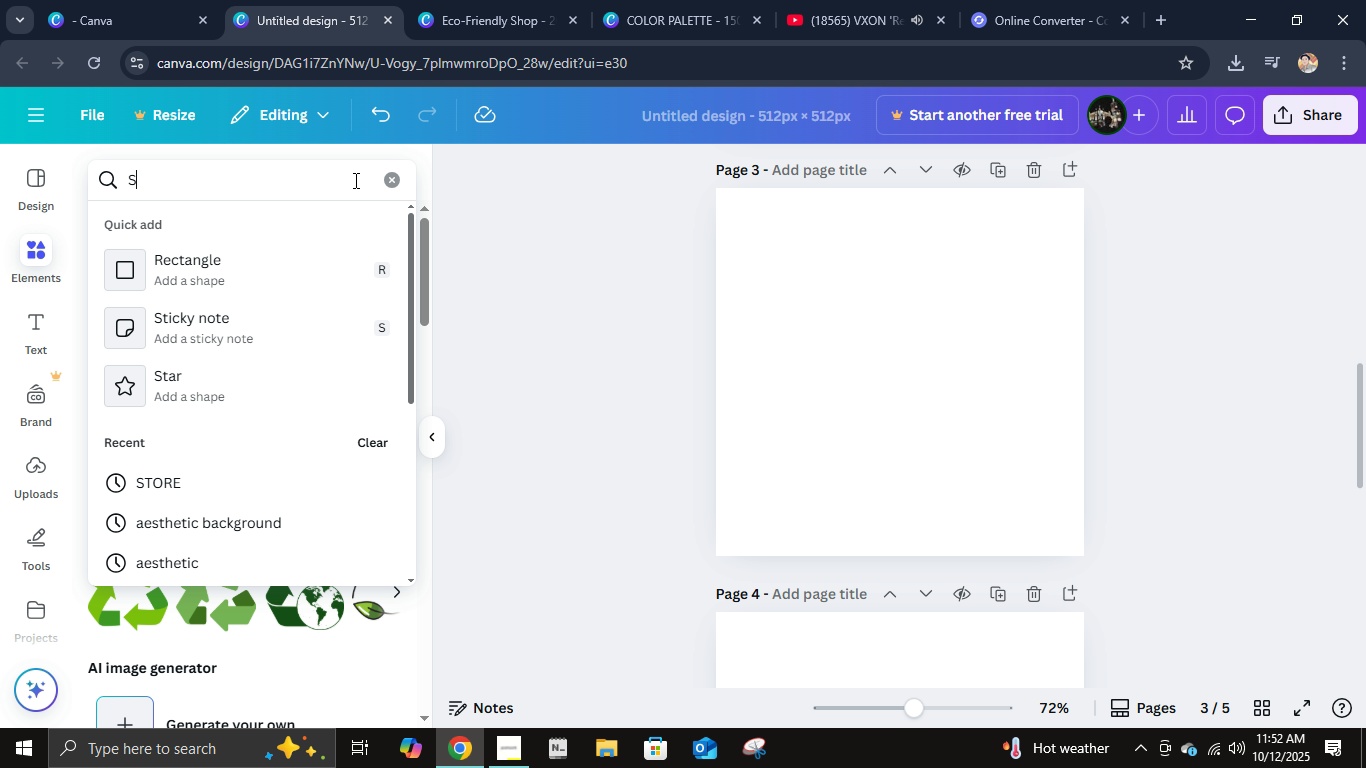 
type(SUN)
 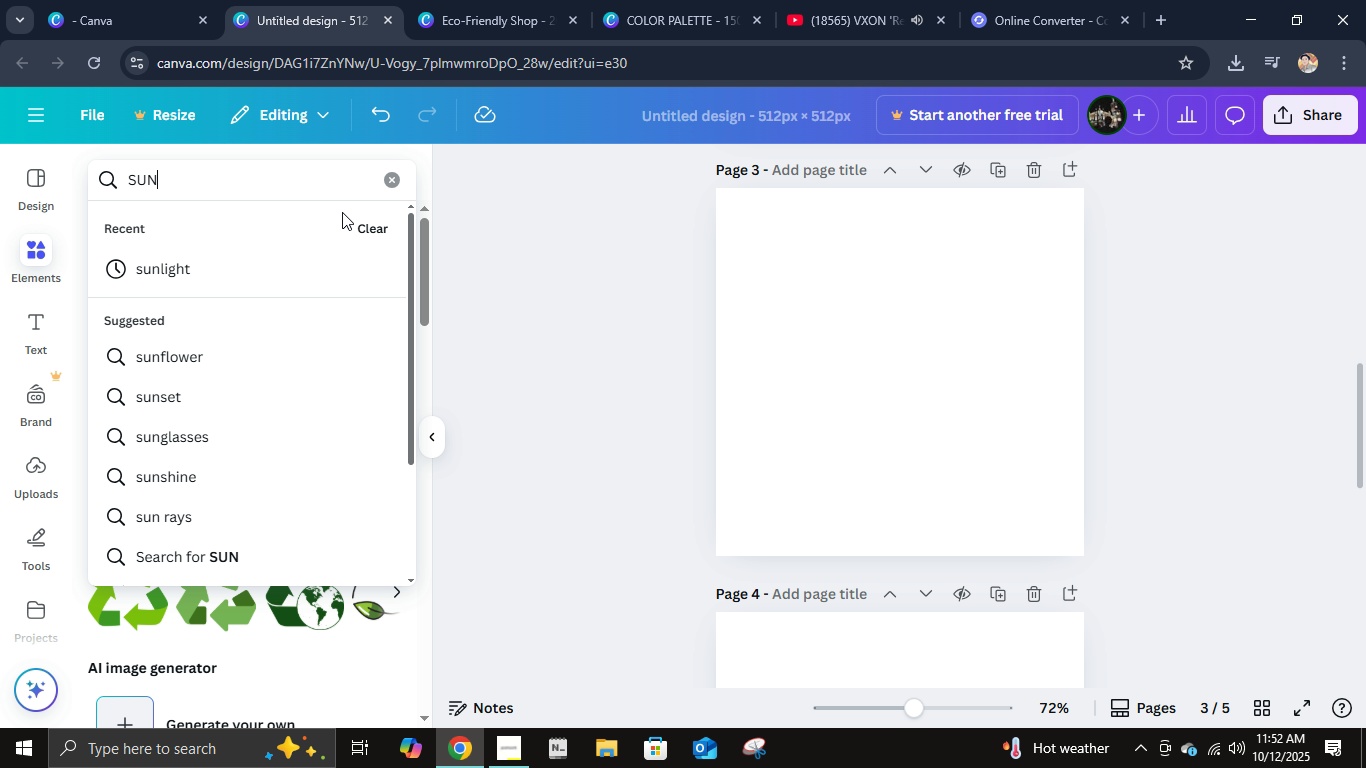 
key(Enter)
 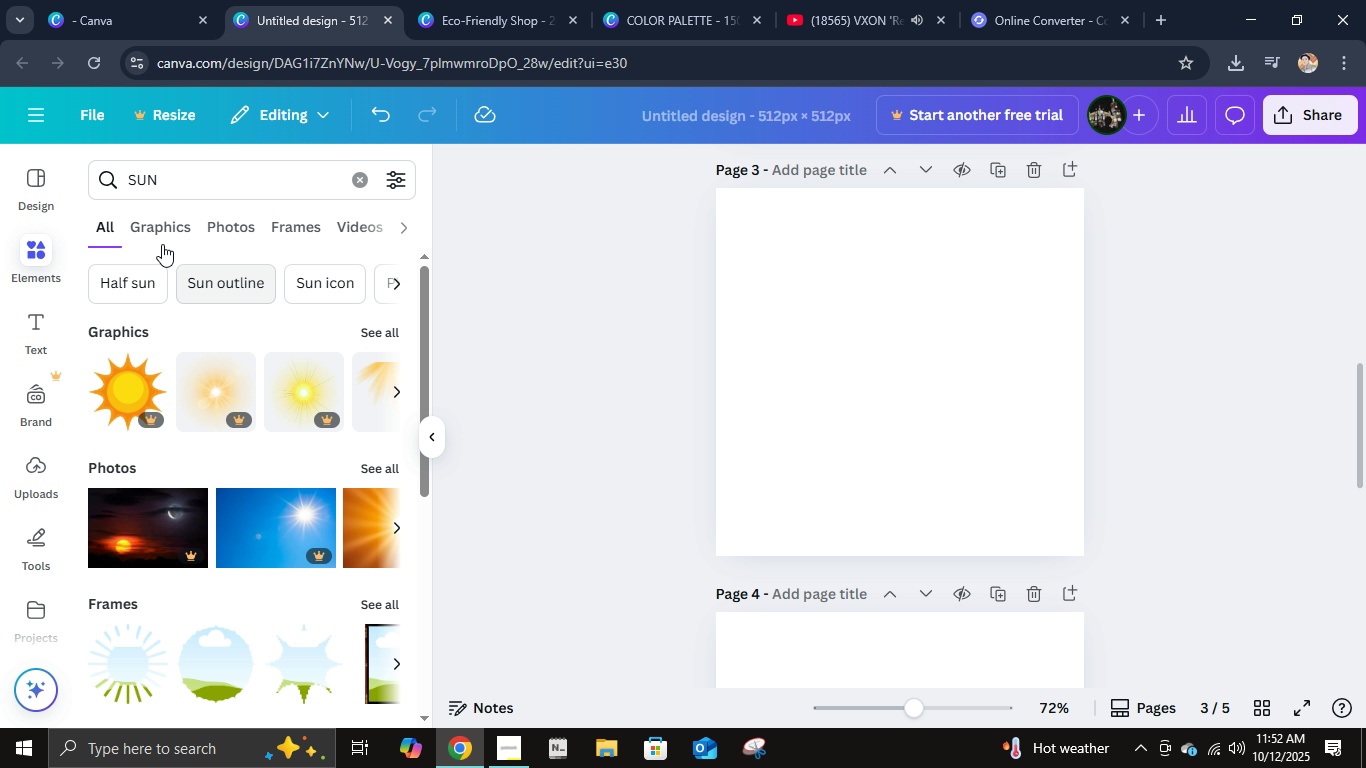 
left_click([159, 242])
 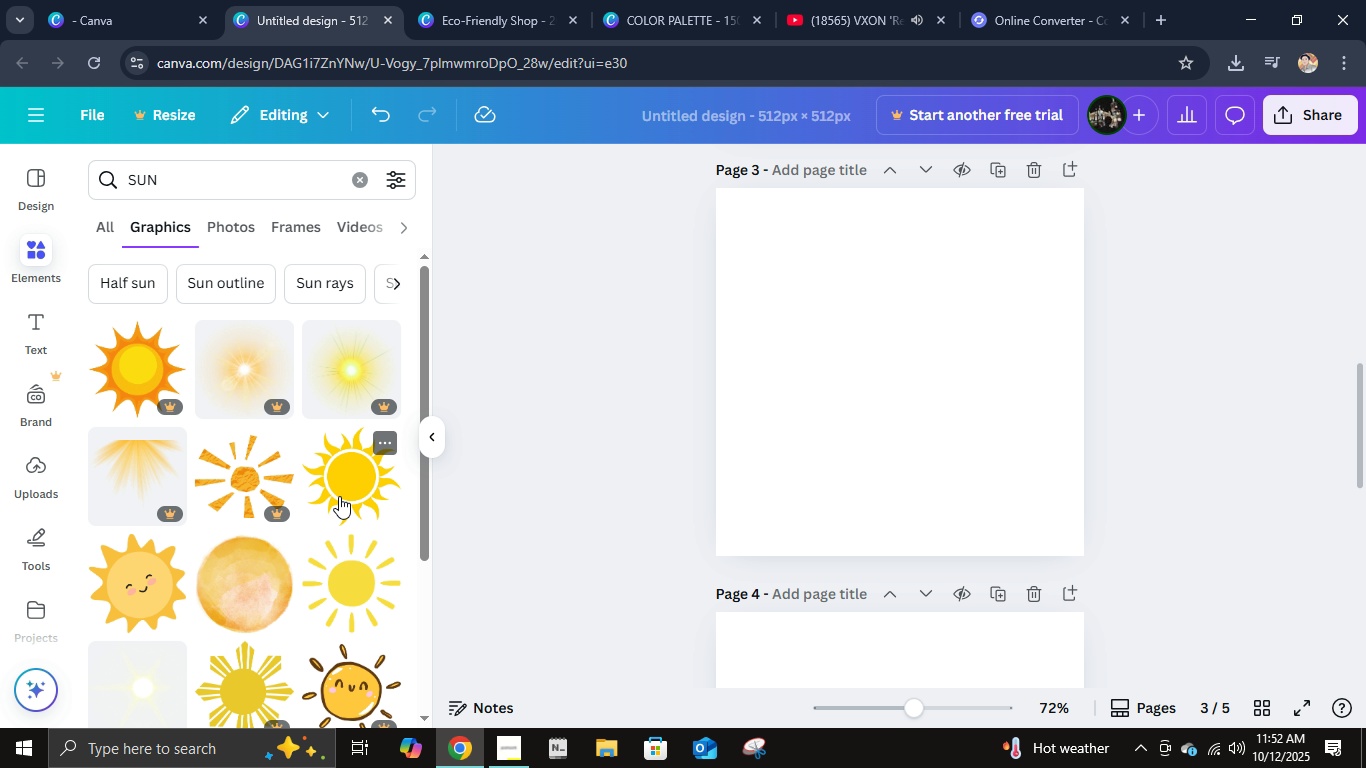 
scroll: coordinate [323, 515], scroll_direction: down, amount: 8.0
 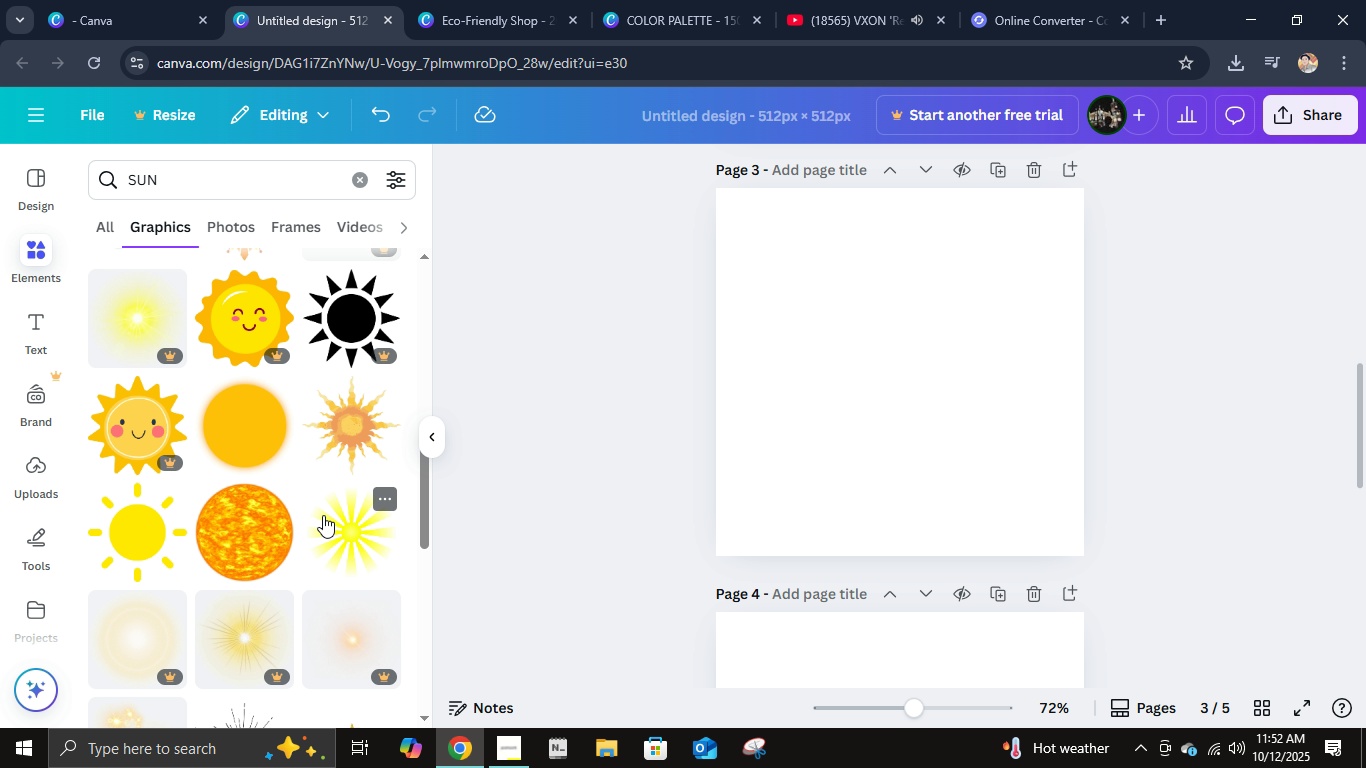 
scroll: coordinate [353, 438], scroll_direction: up, amount: 7.0
 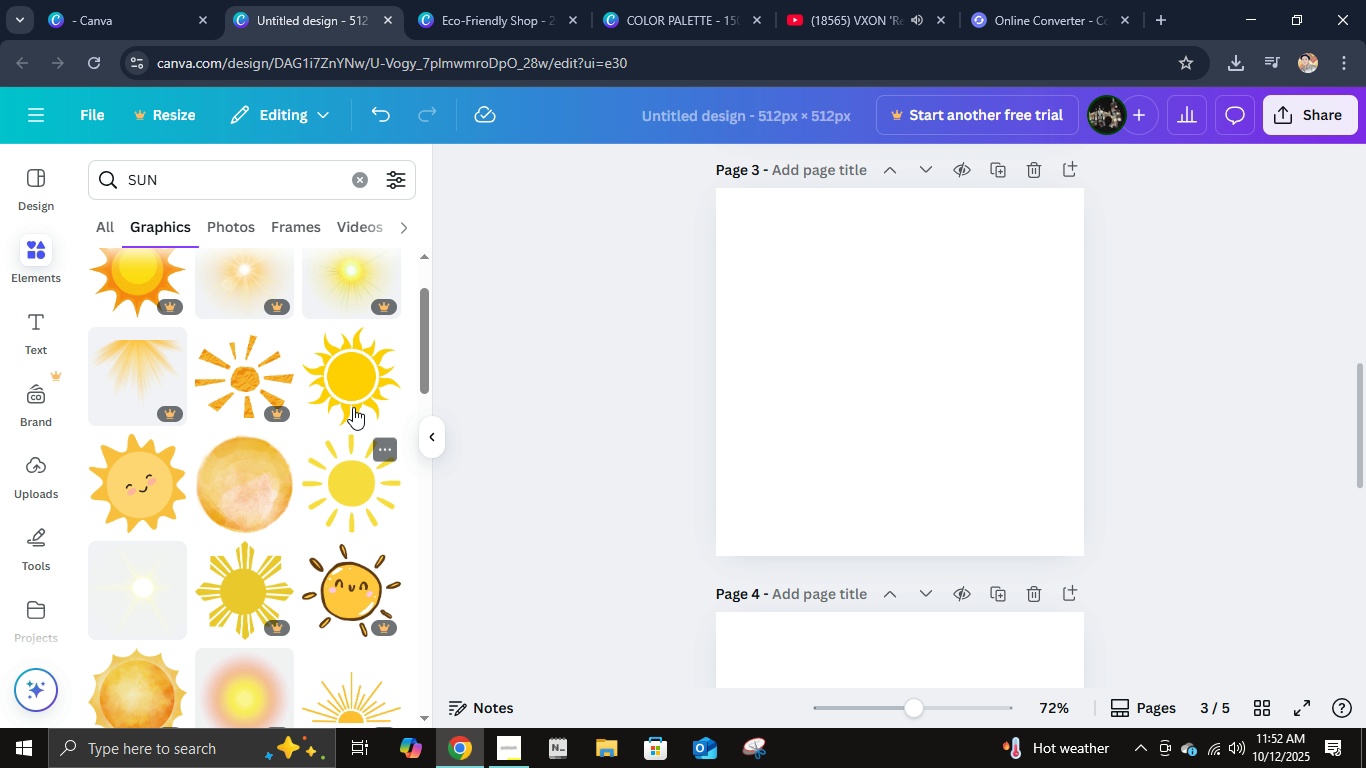 
left_click([354, 377])
 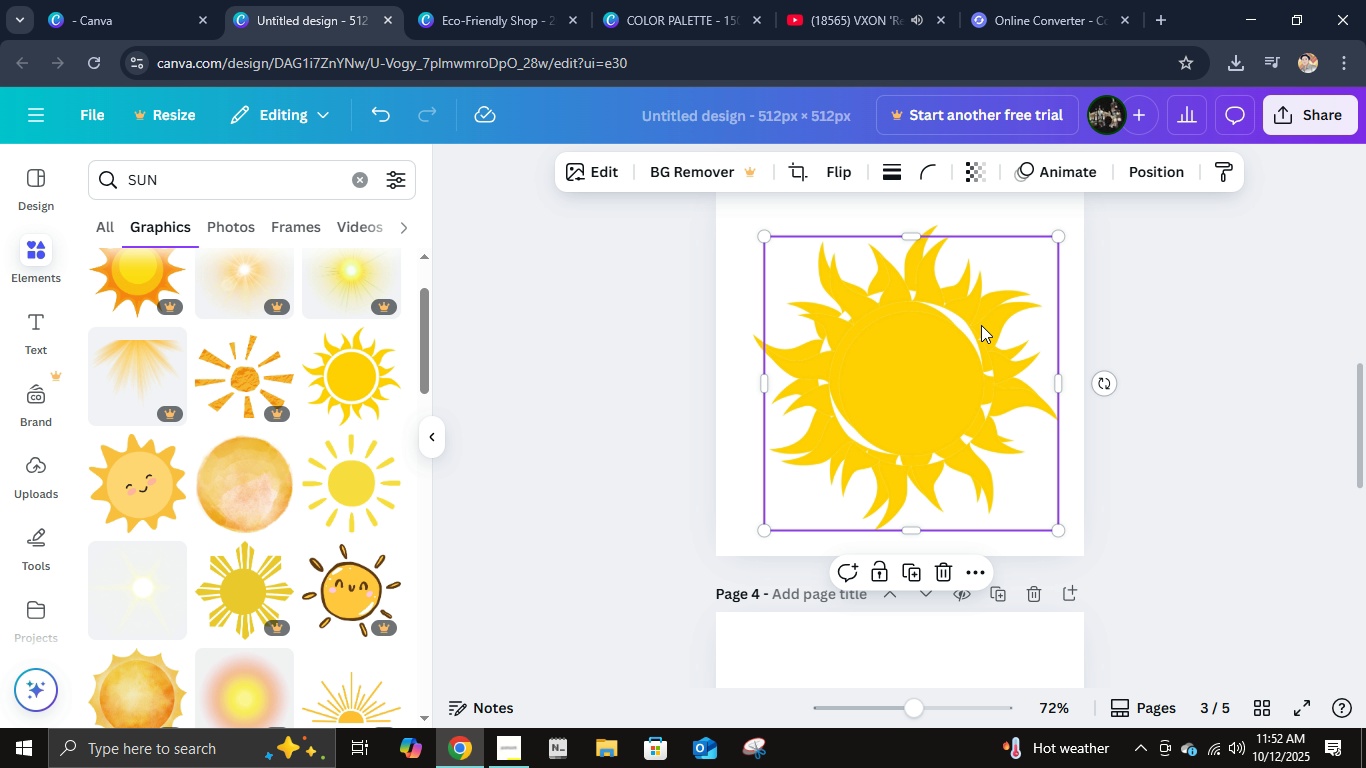 
left_click([948, 563])
 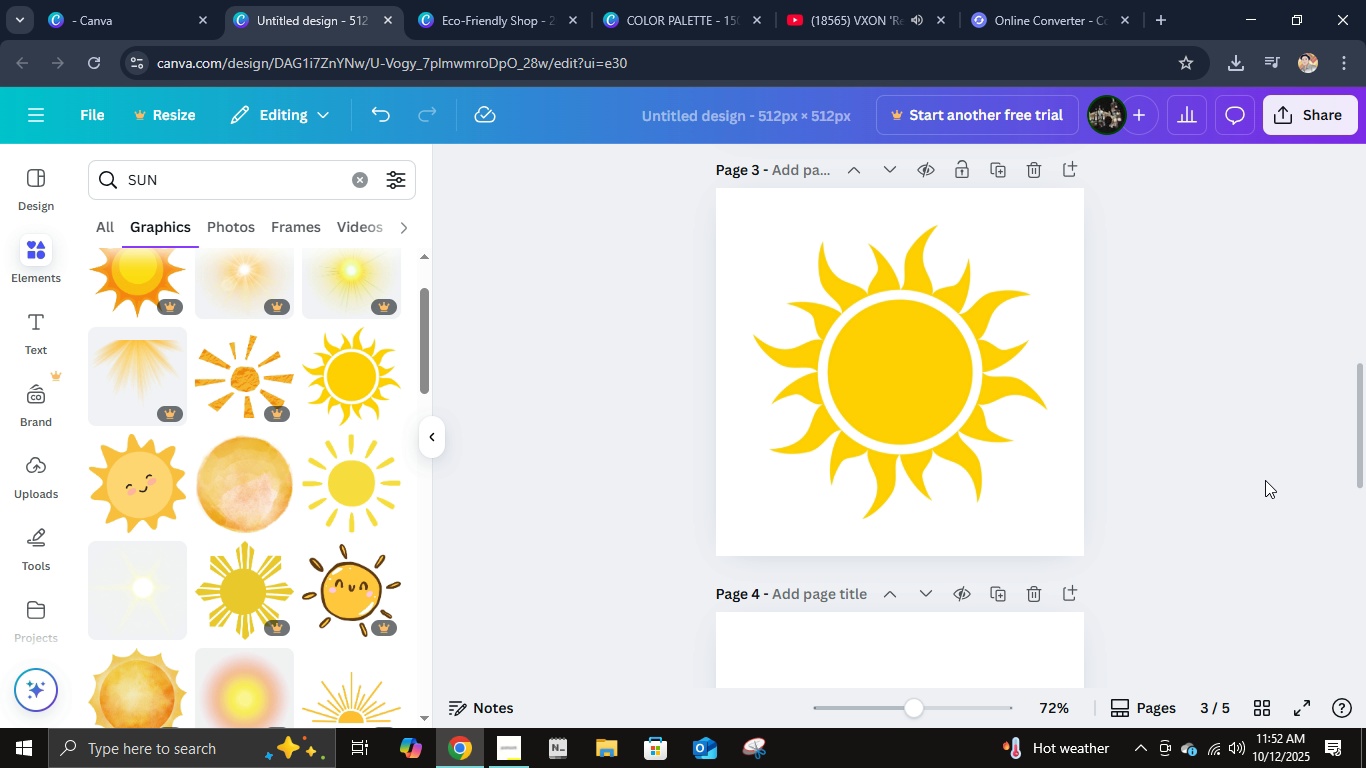 
left_click([1268, 482])
 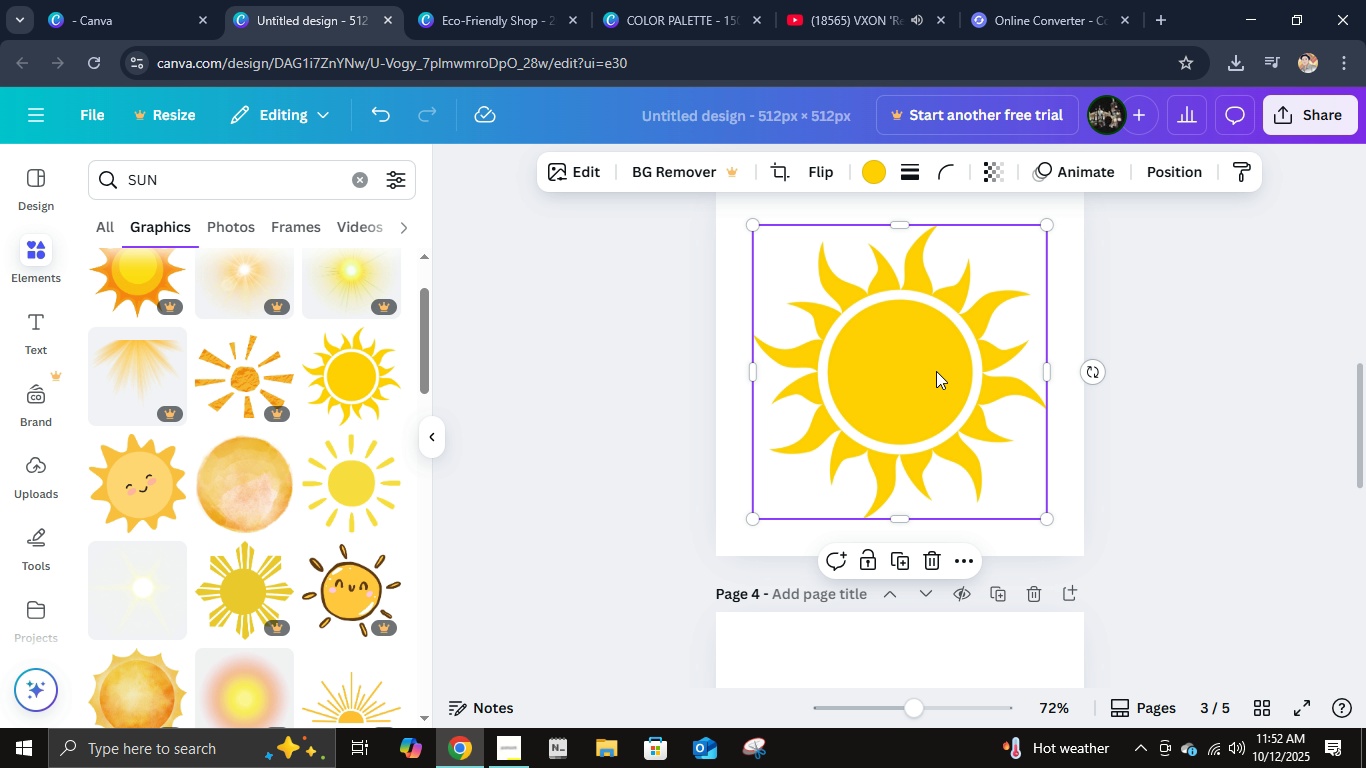 
left_click([936, 371])
 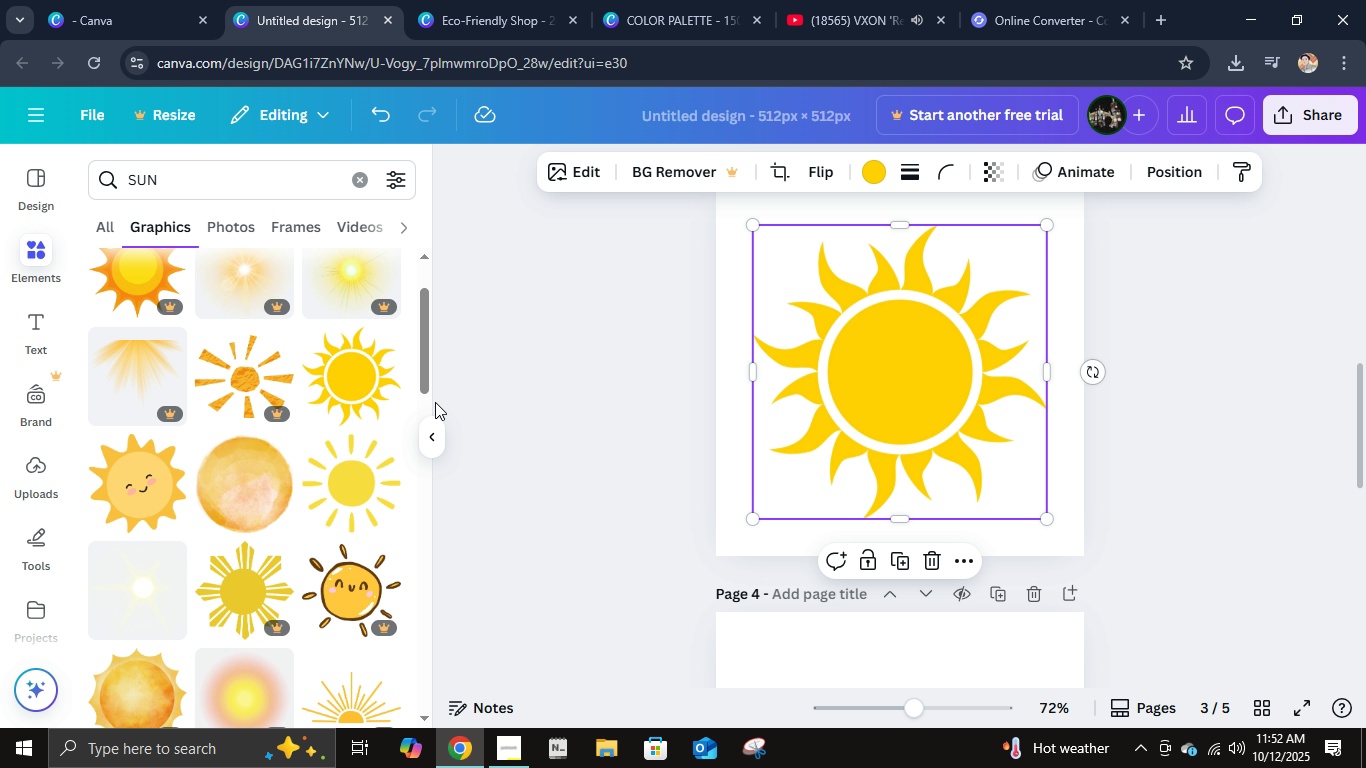 
scroll: coordinate [325, 465], scroll_direction: down, amount: 13.0
 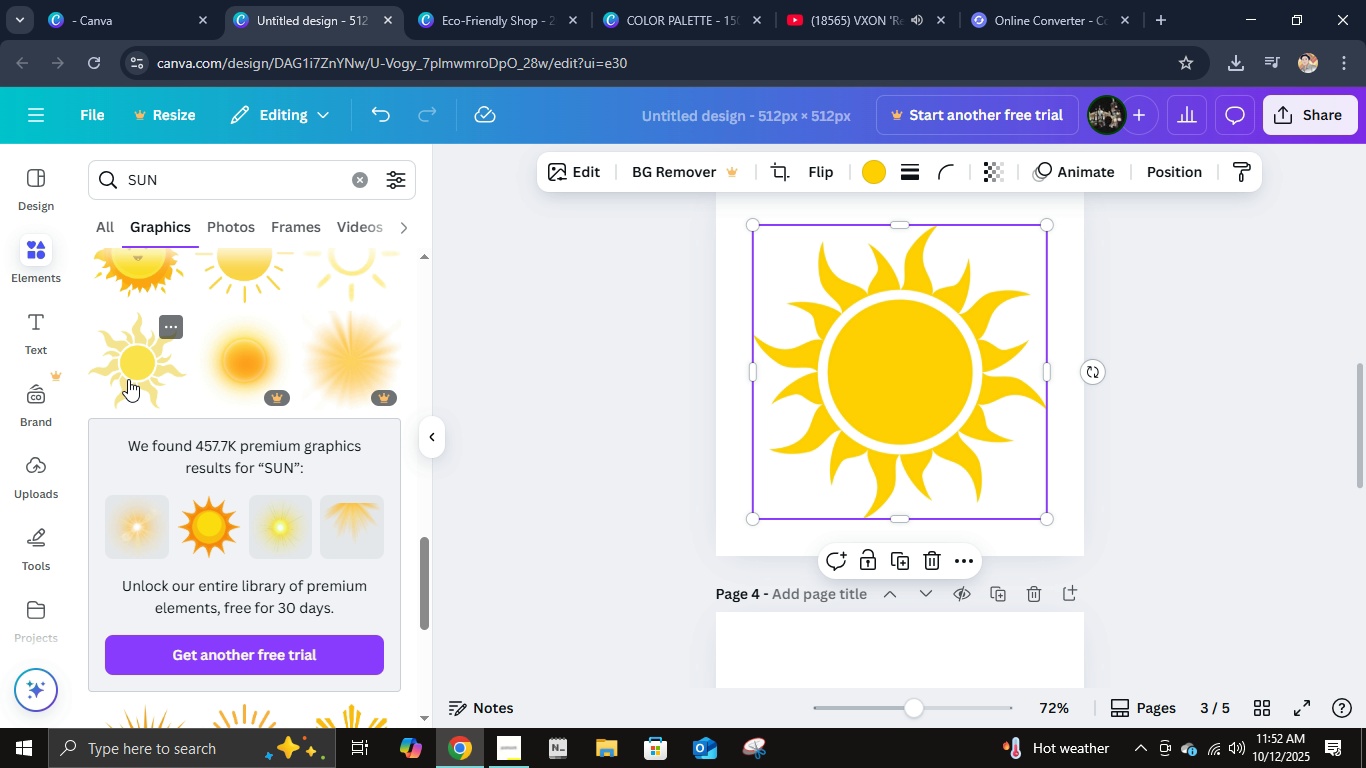 
left_click([128, 379])
 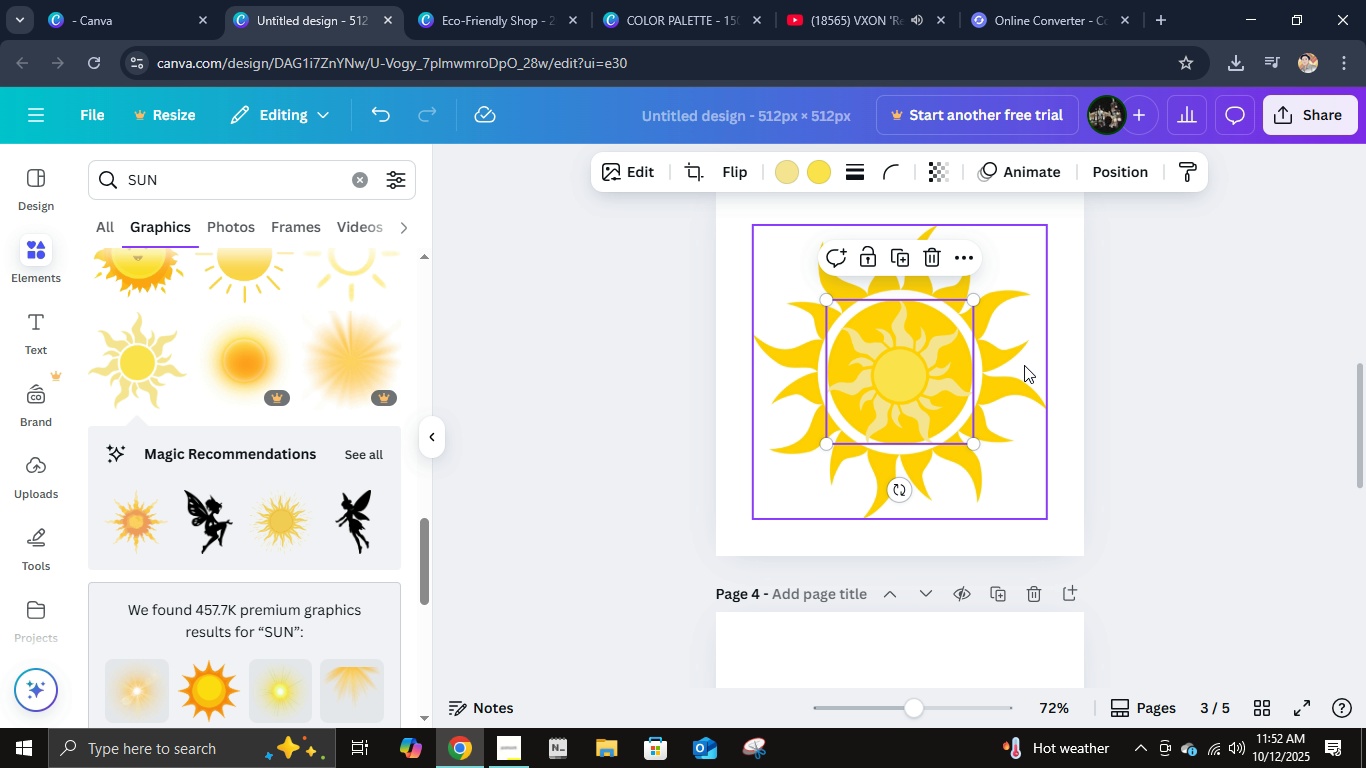 
left_click([1300, 360])
 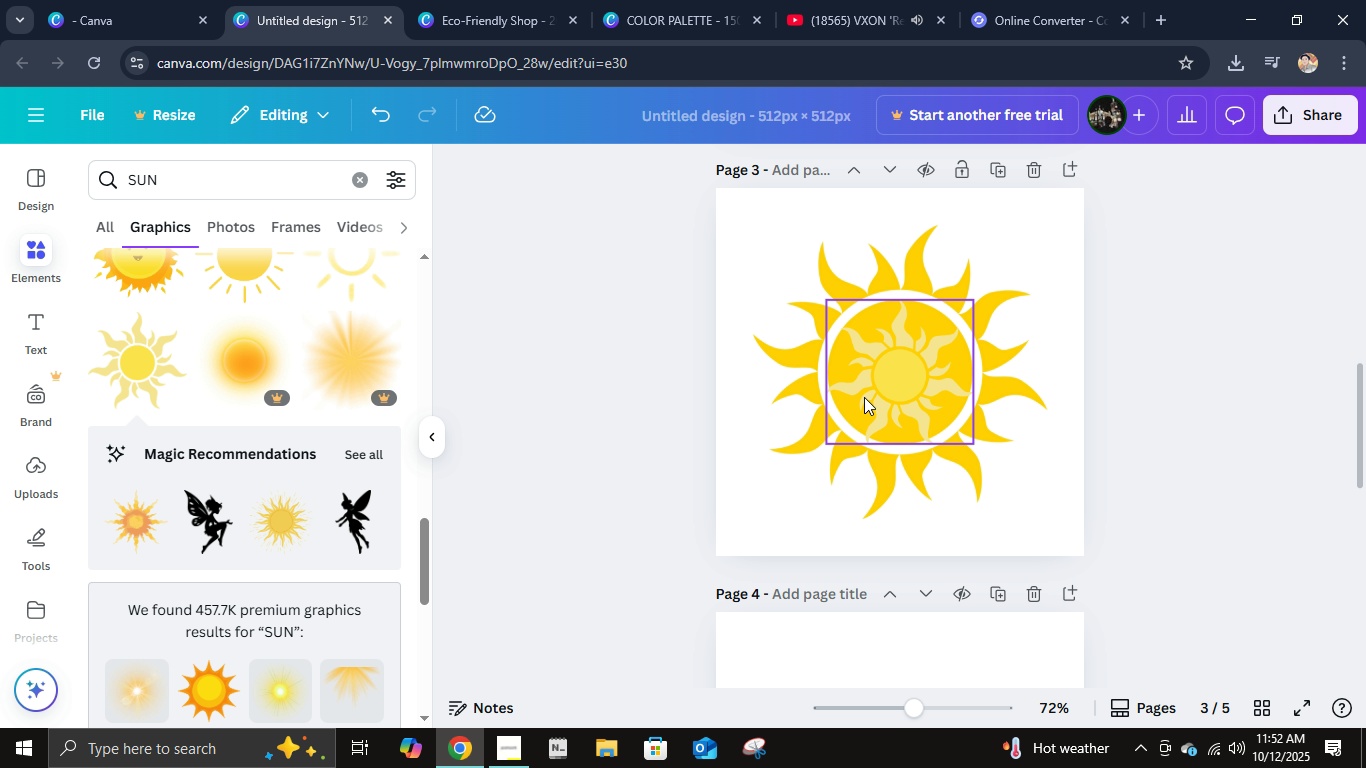 
left_click([874, 390])
 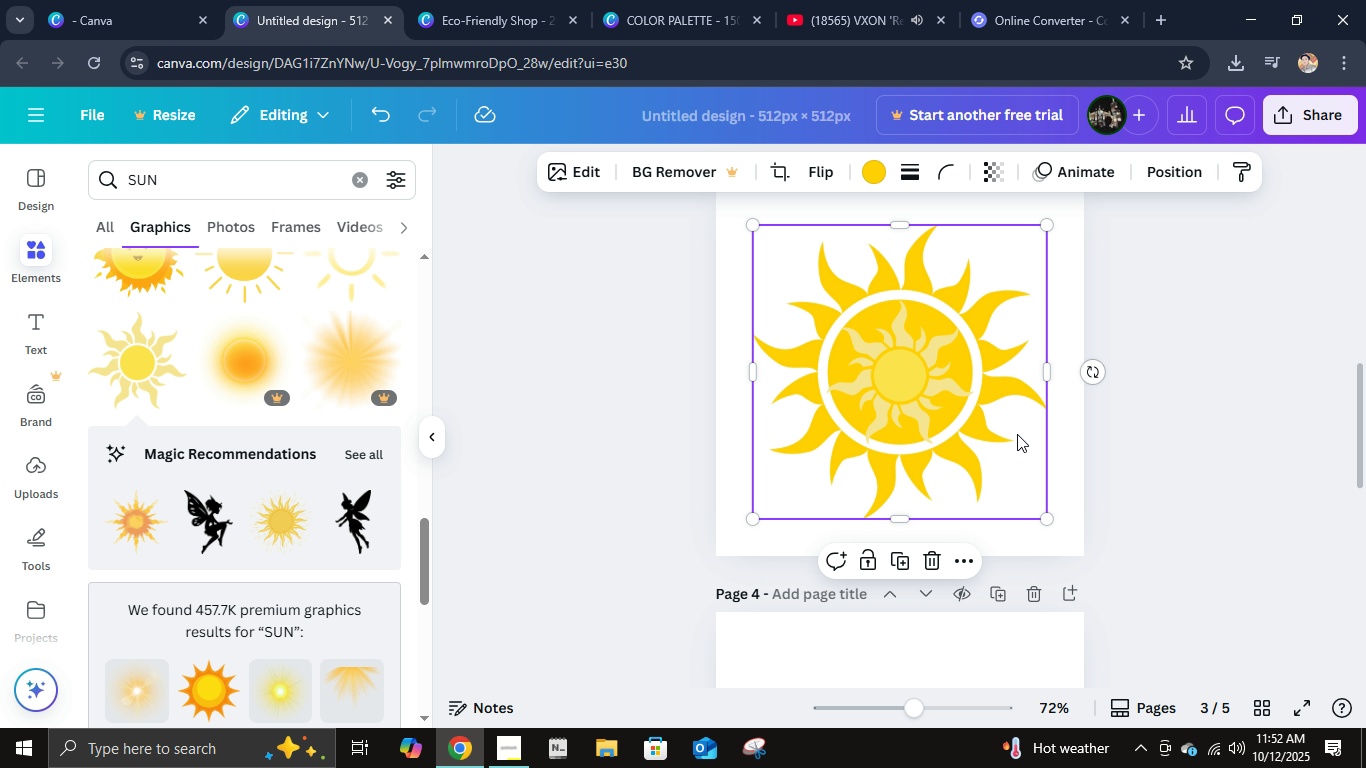 
left_click([1017, 434])
 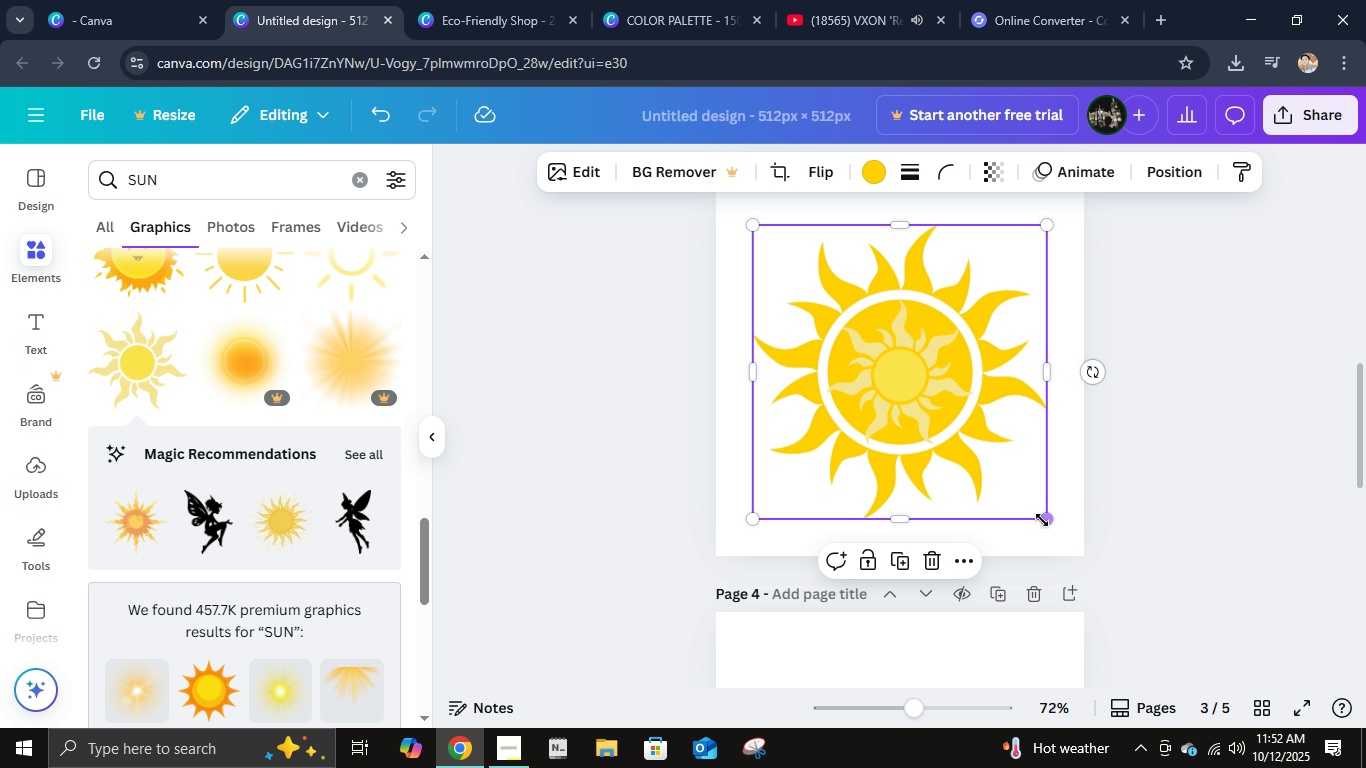 
left_click([1042, 520])
 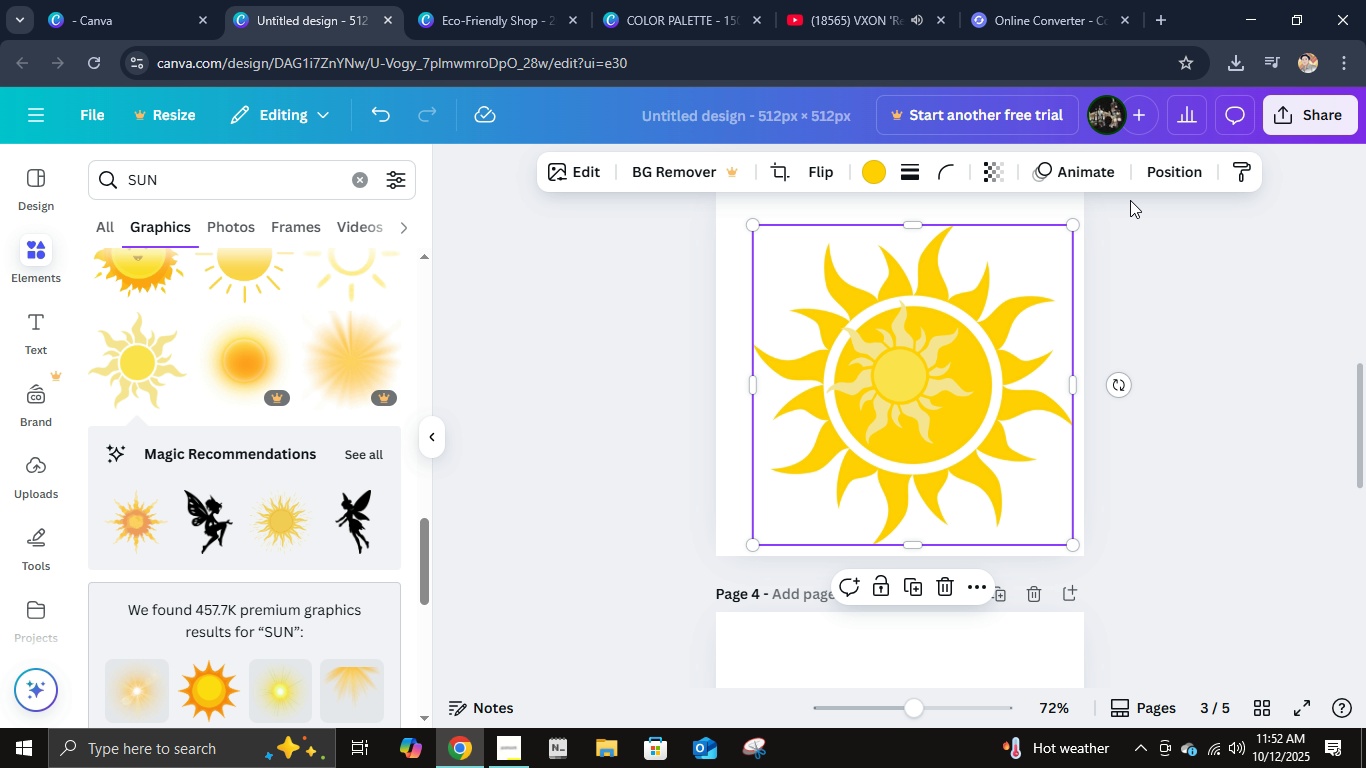 
left_click([1156, 184])
 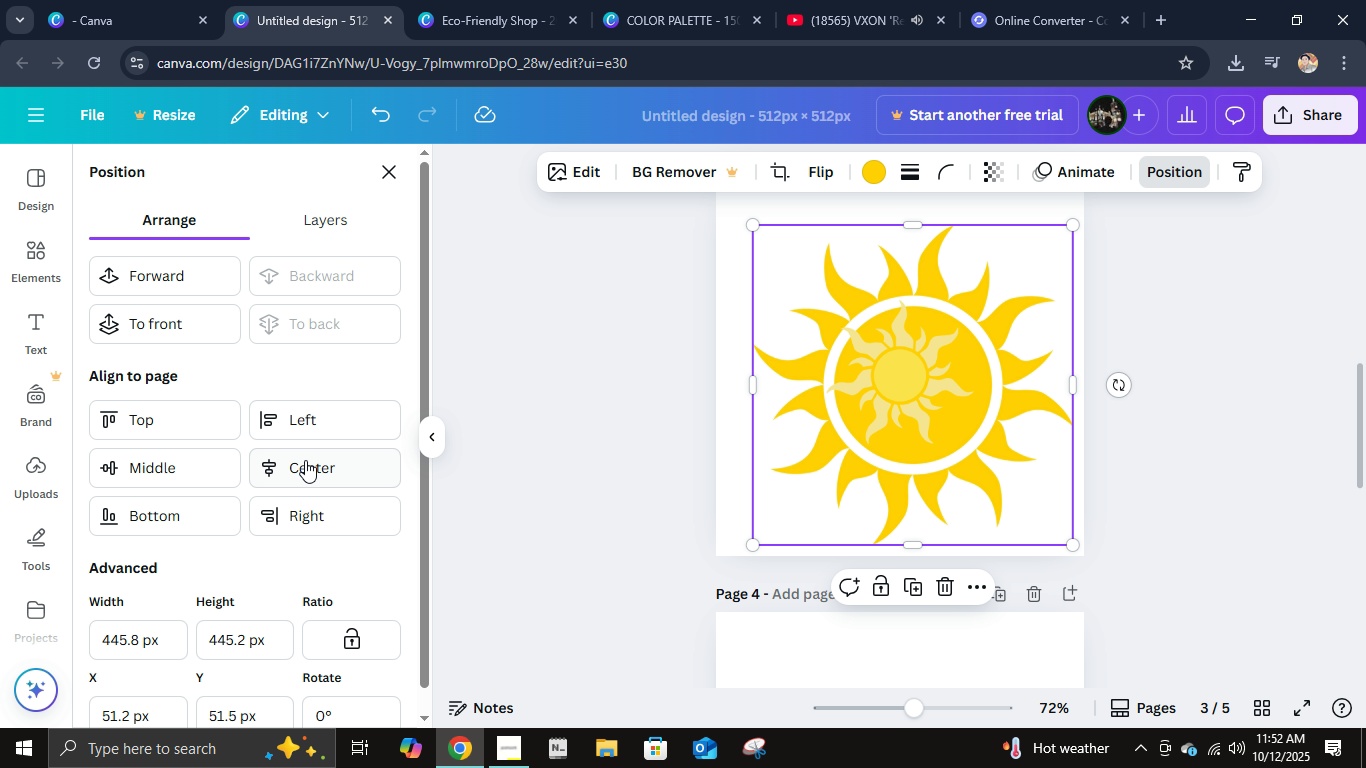 
left_click([307, 463])
 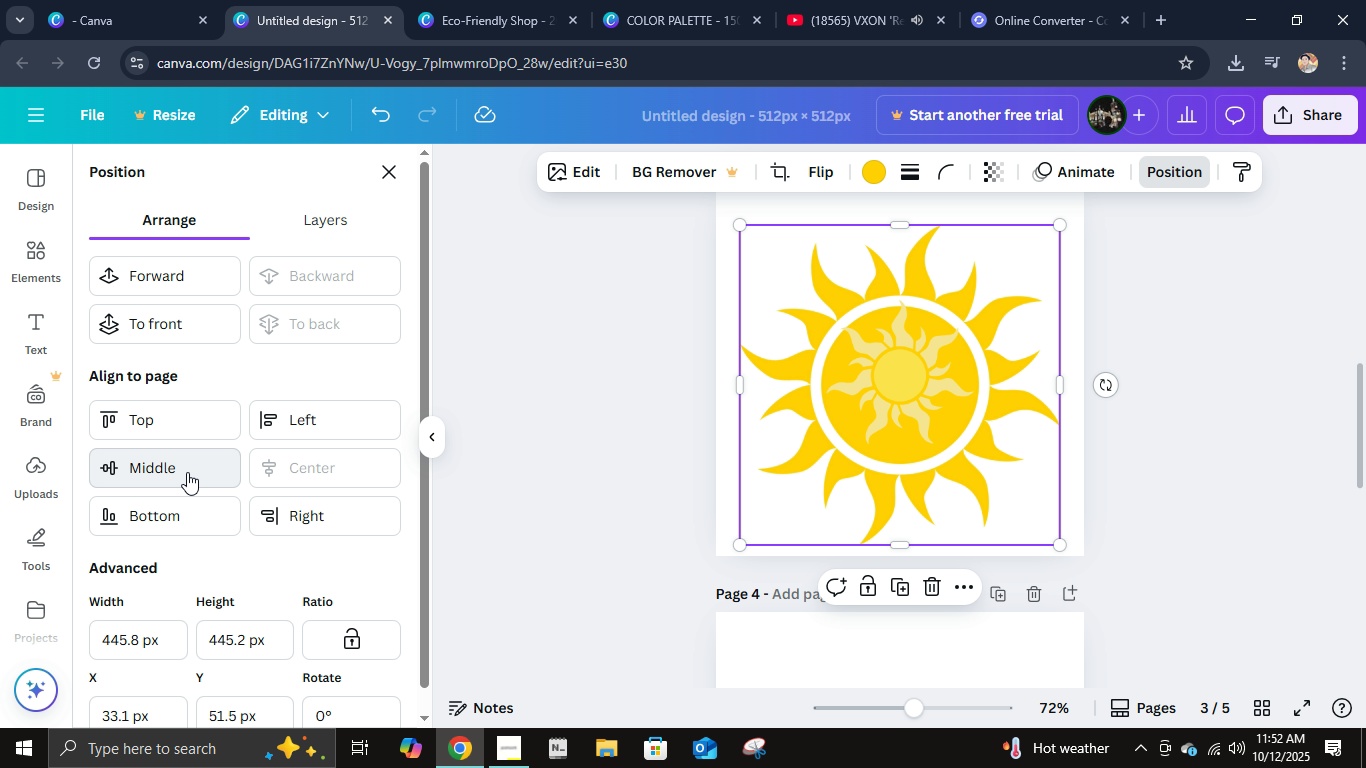 
left_click([187, 472])
 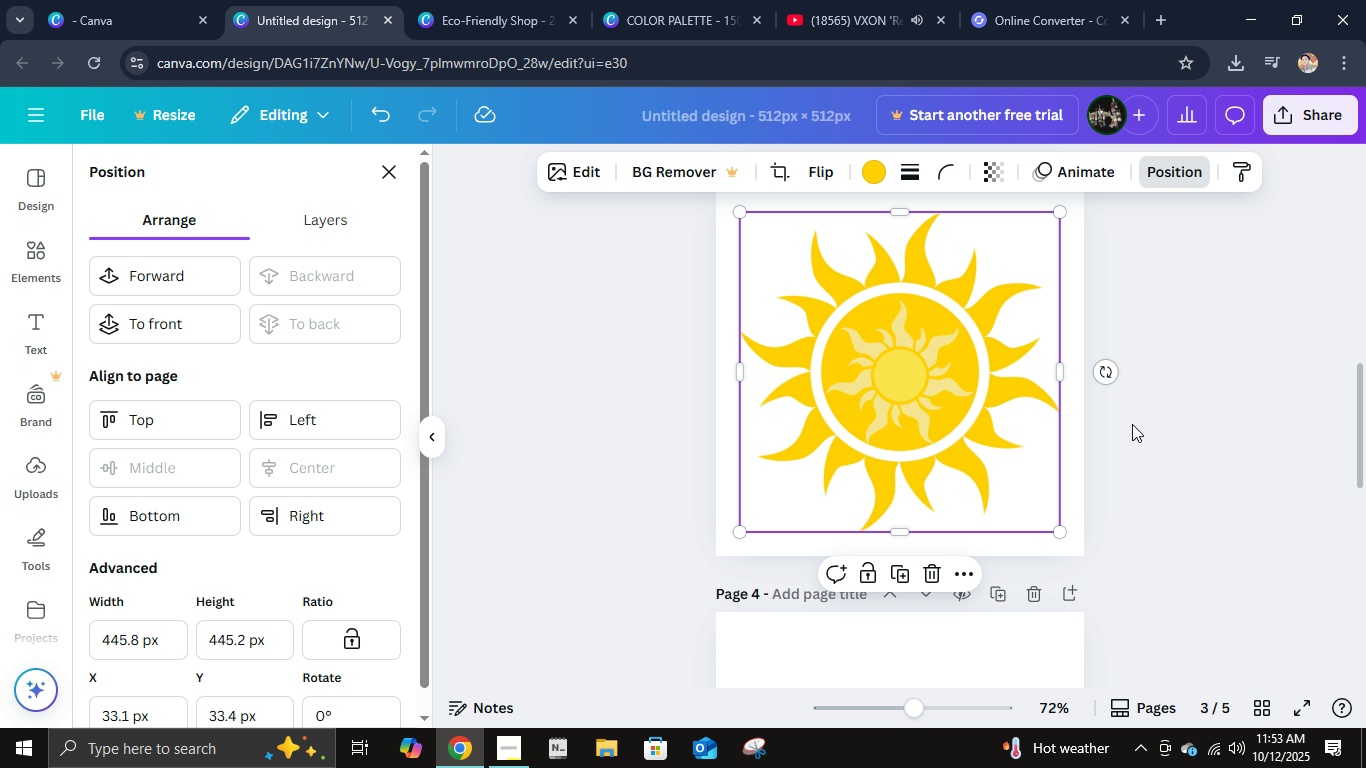 
left_click([874, 373])
 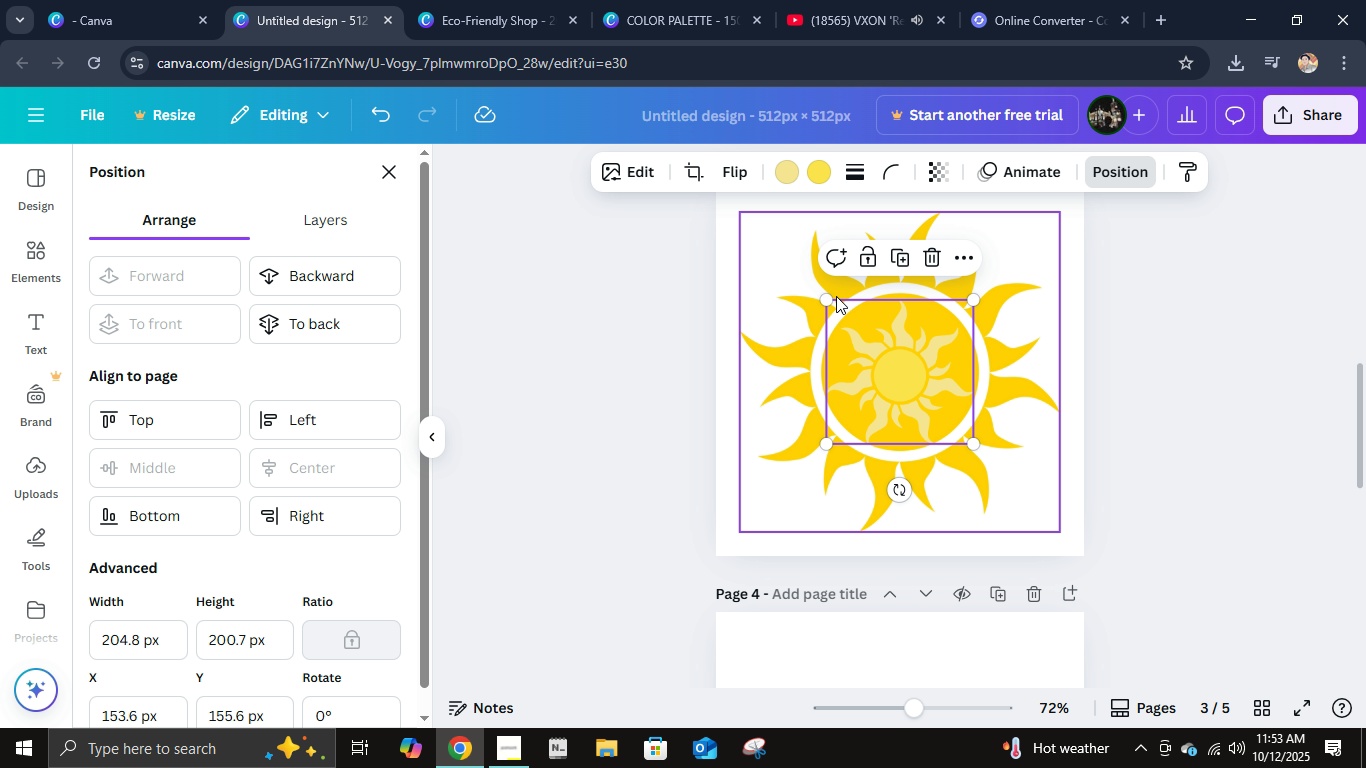 
left_click([829, 294])
 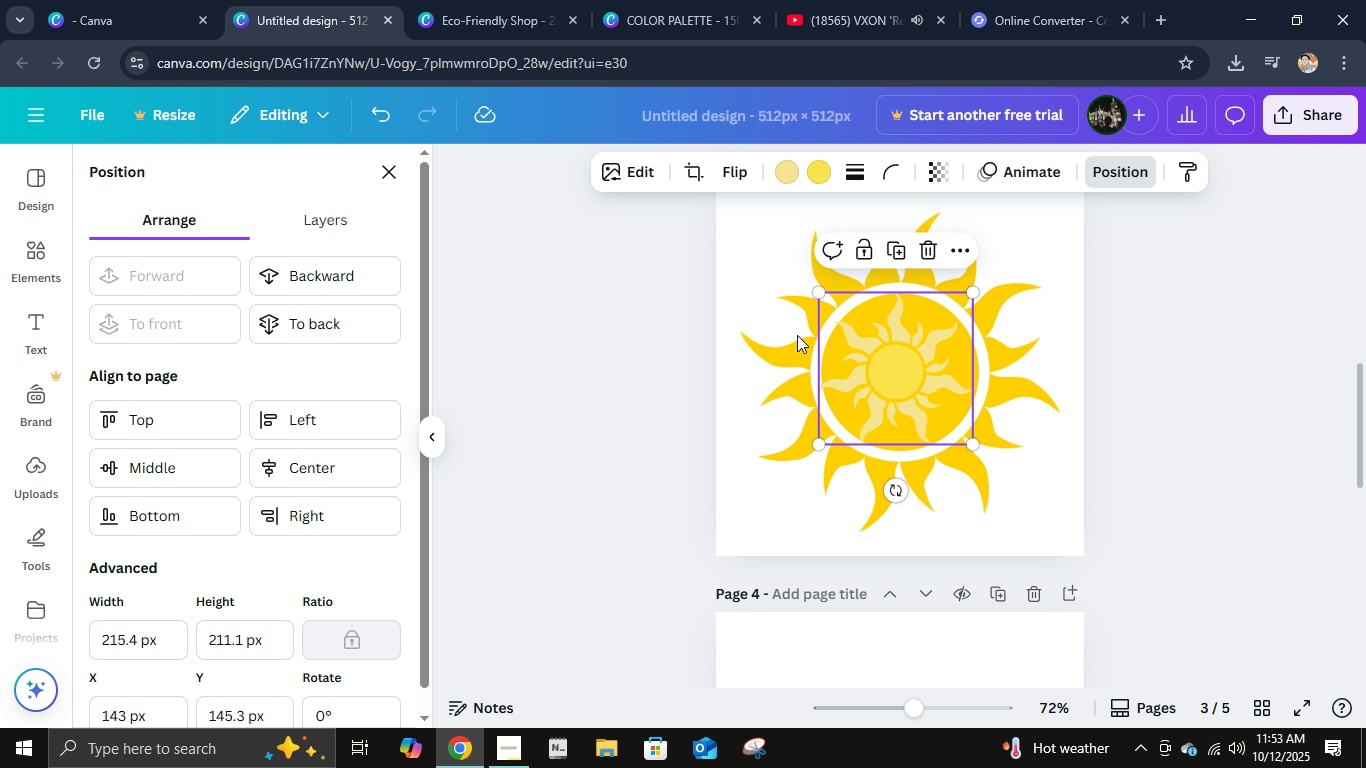 
left_click([340, 469])
 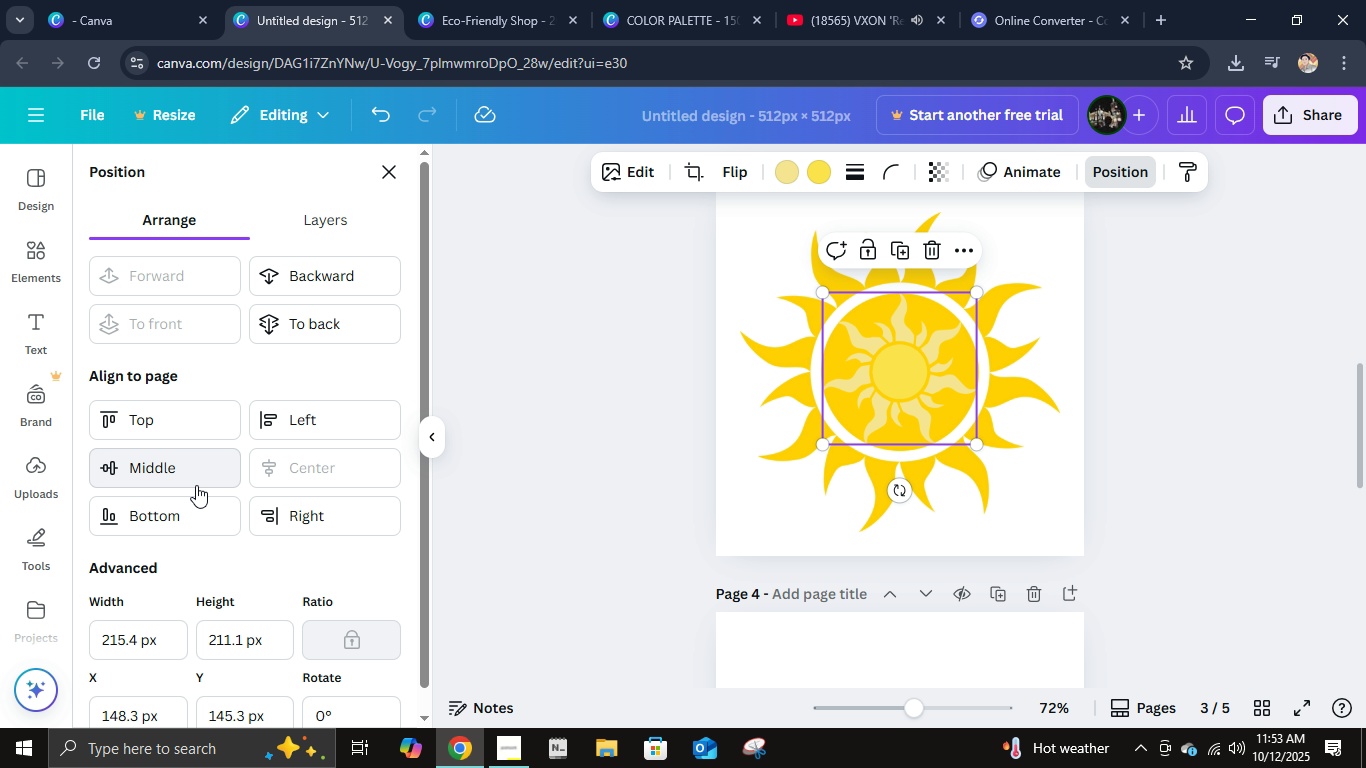 
left_click([184, 477])
 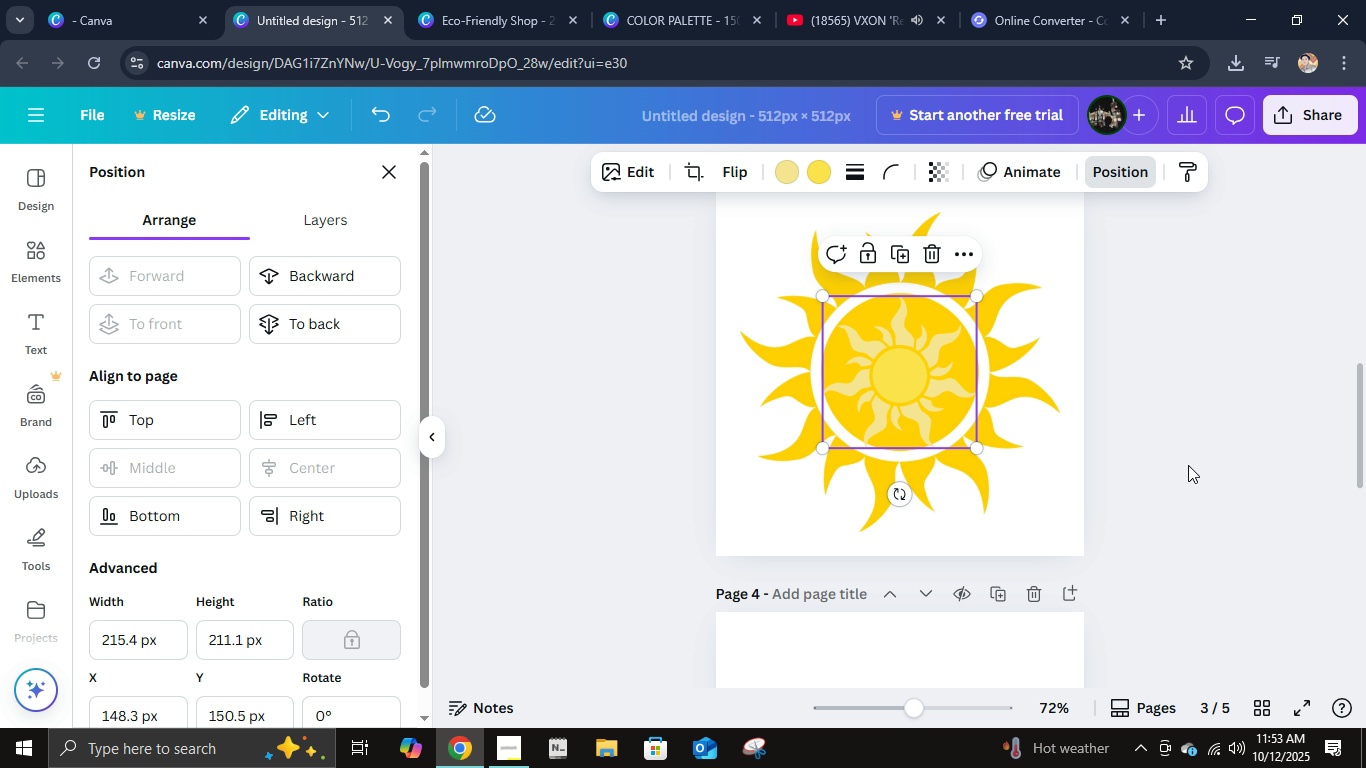 
left_click([1188, 465])
 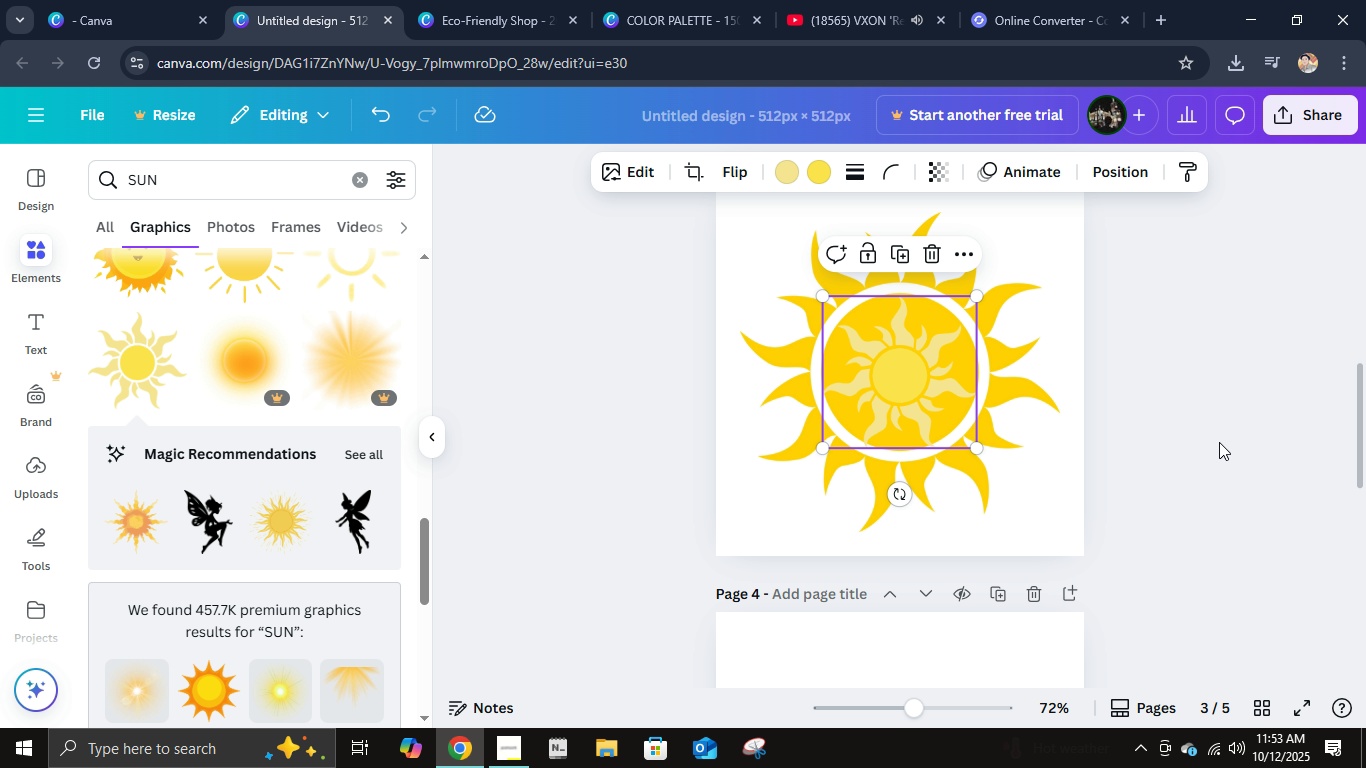 
left_click([1220, 442])
 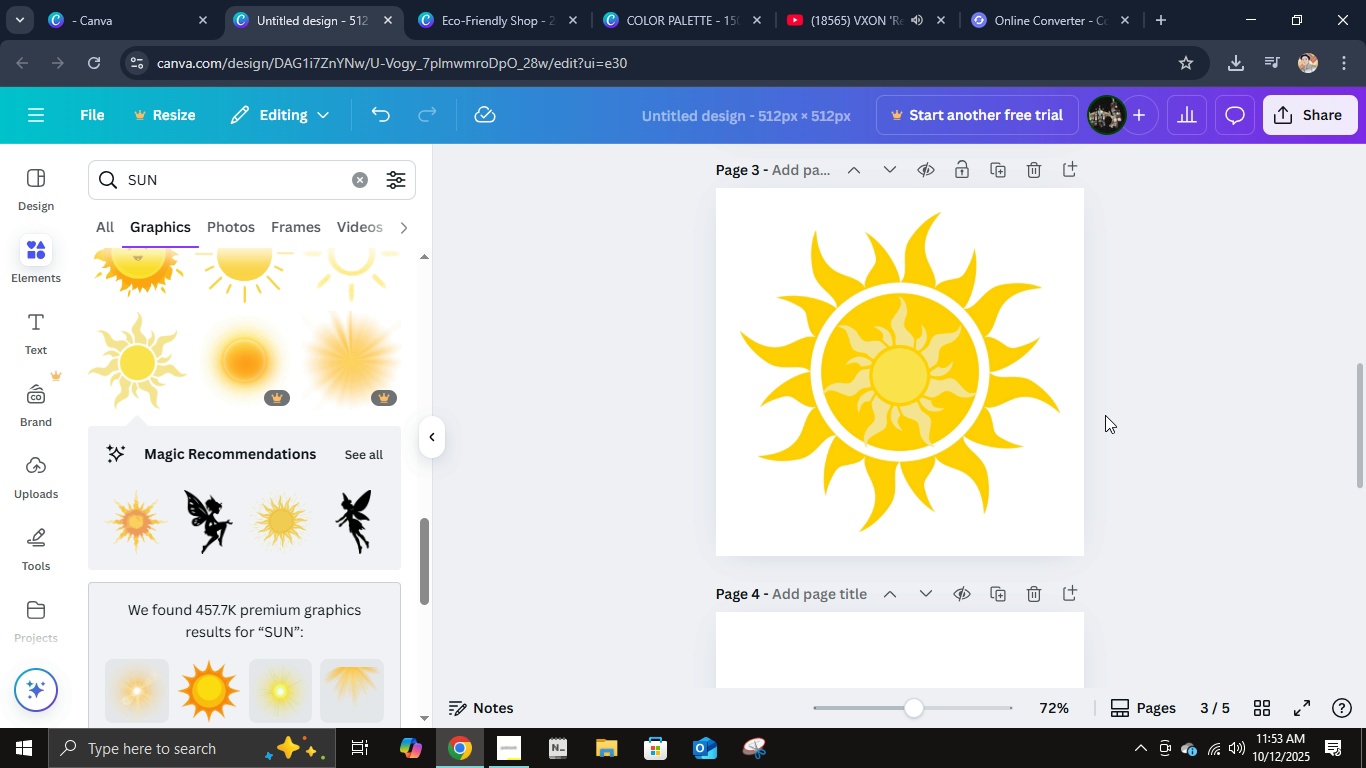 
left_click([889, 412])
 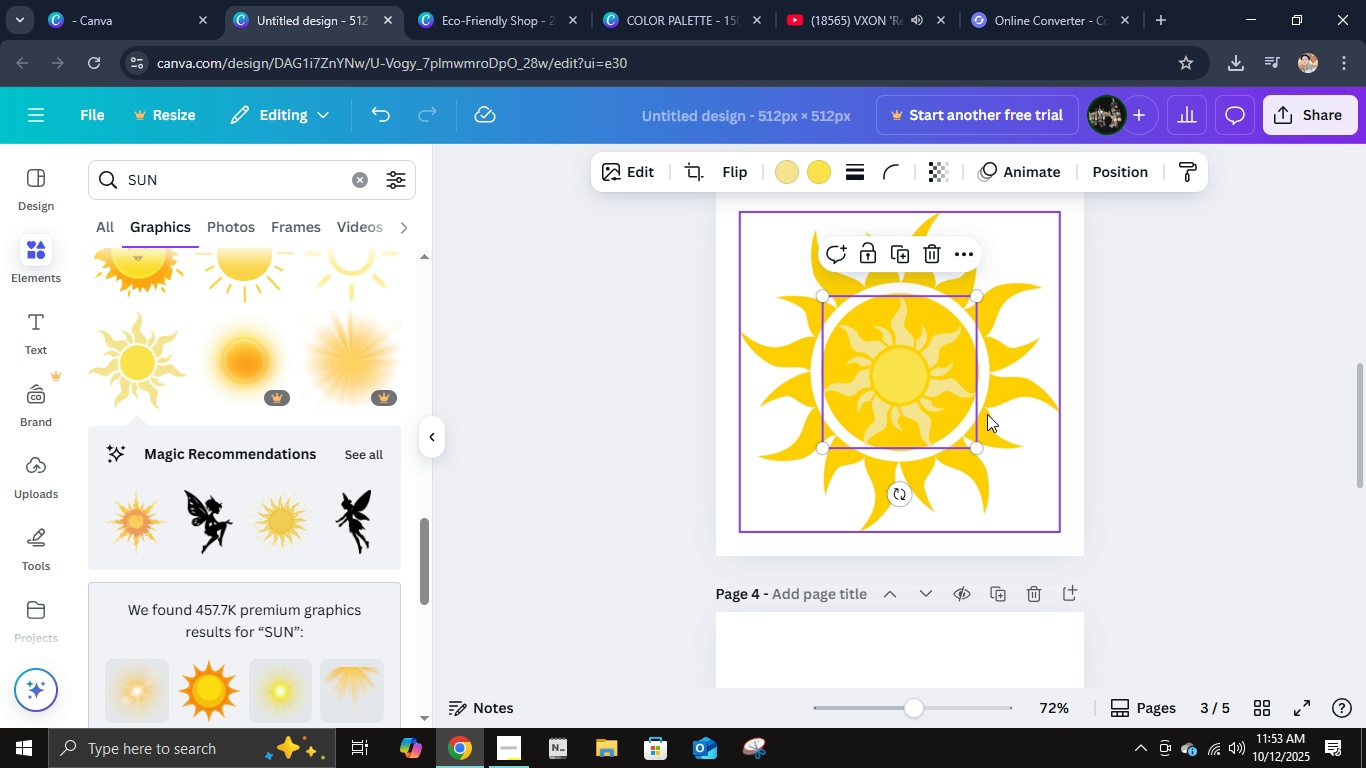 
hold_key(key=ShiftLeft, duration=0.85)
left_click([1001, 412])
 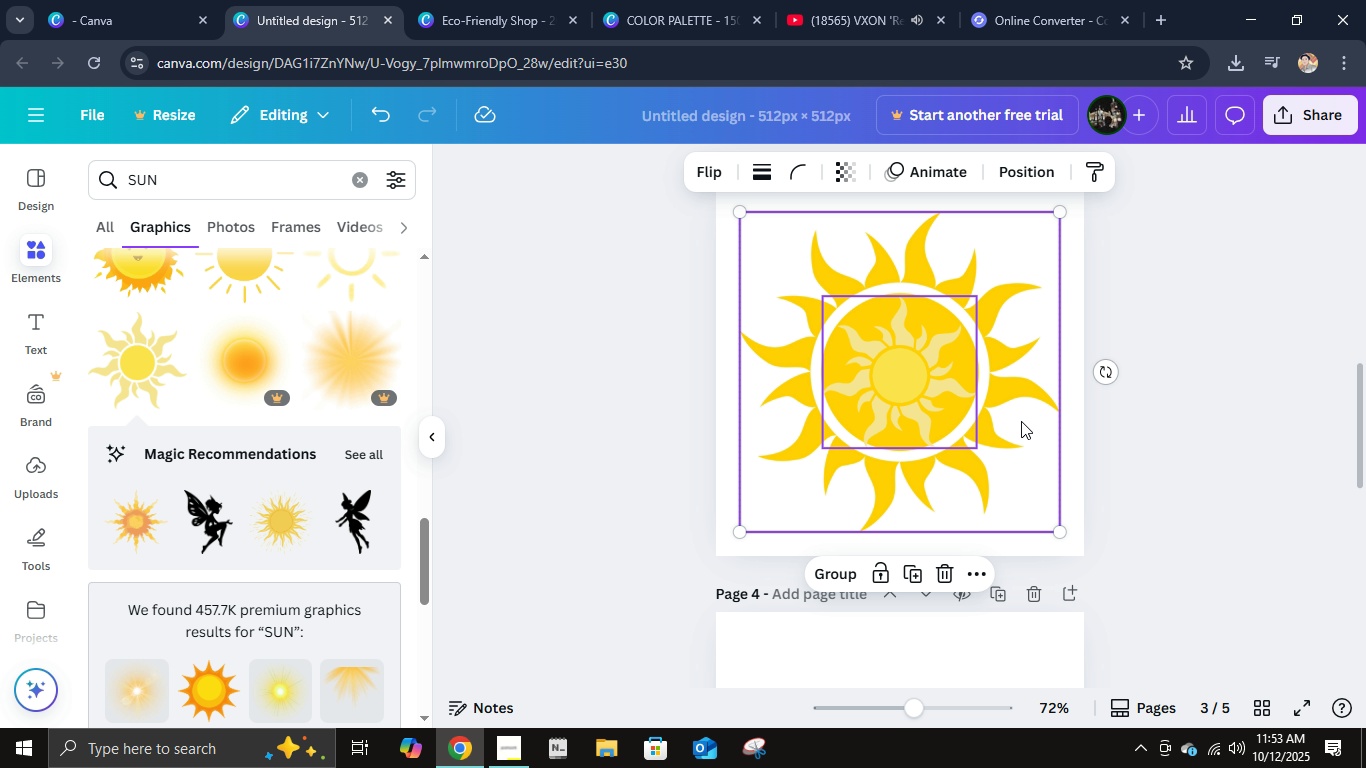 
hold_key(key=ControlLeft, duration=0.56)
 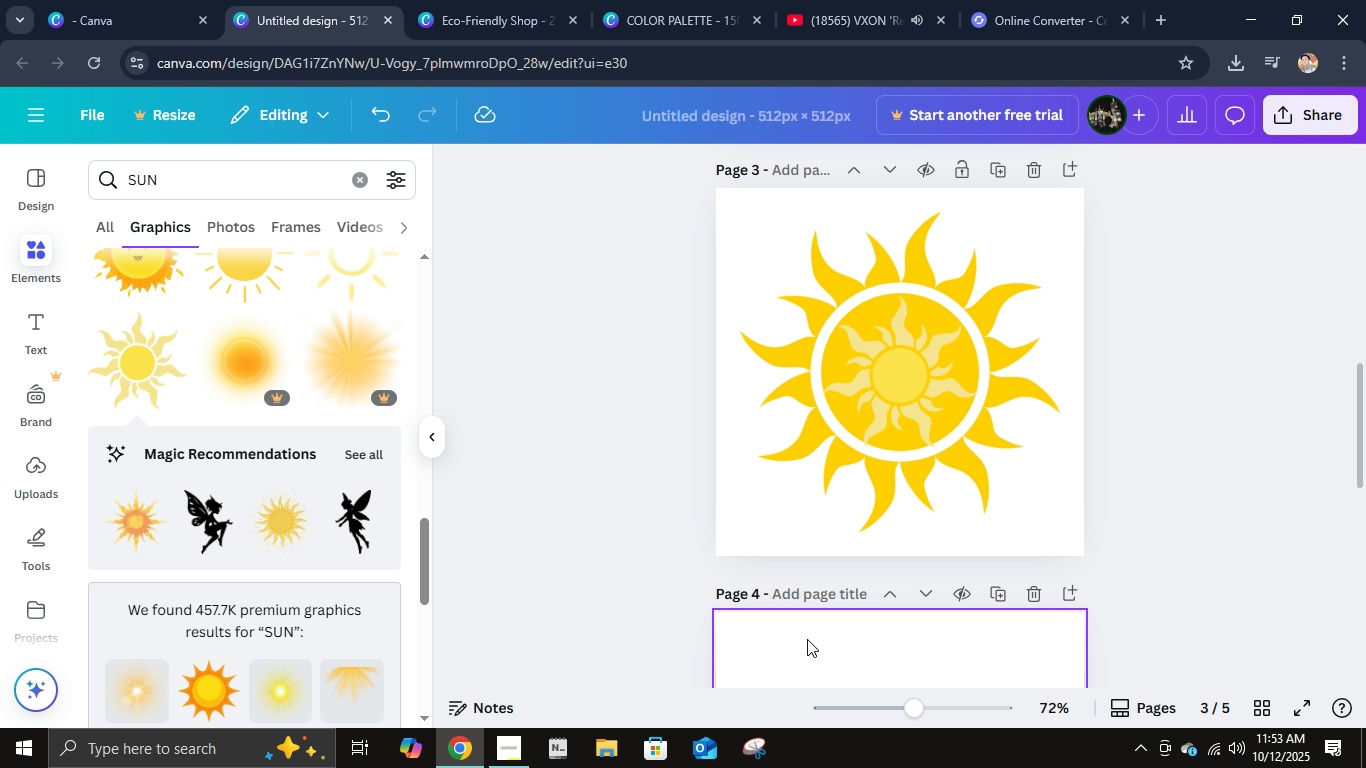 
hold_key(key=G, duration=14.02)
 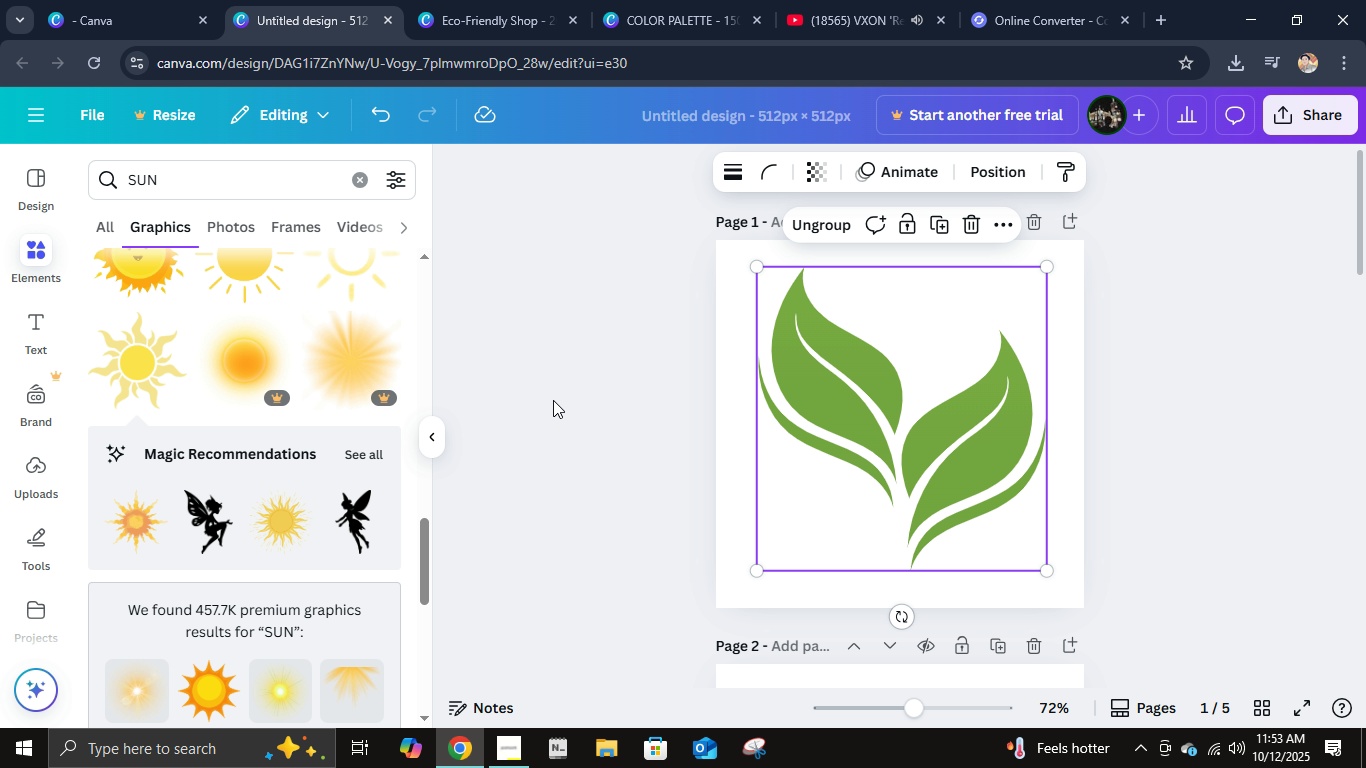 
double_click([1234, 428])
 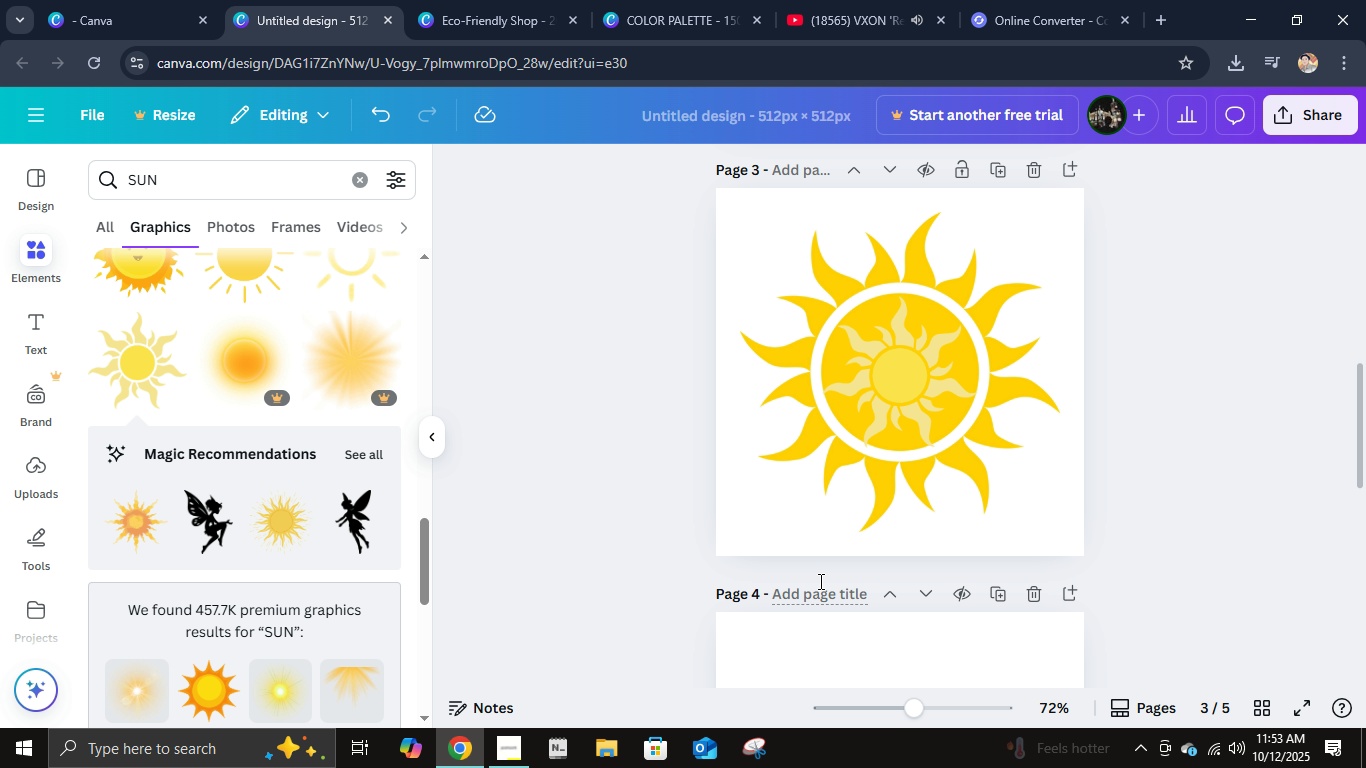 
scroll: coordinate [835, 545], scroll_direction: up, amount: 4.0
 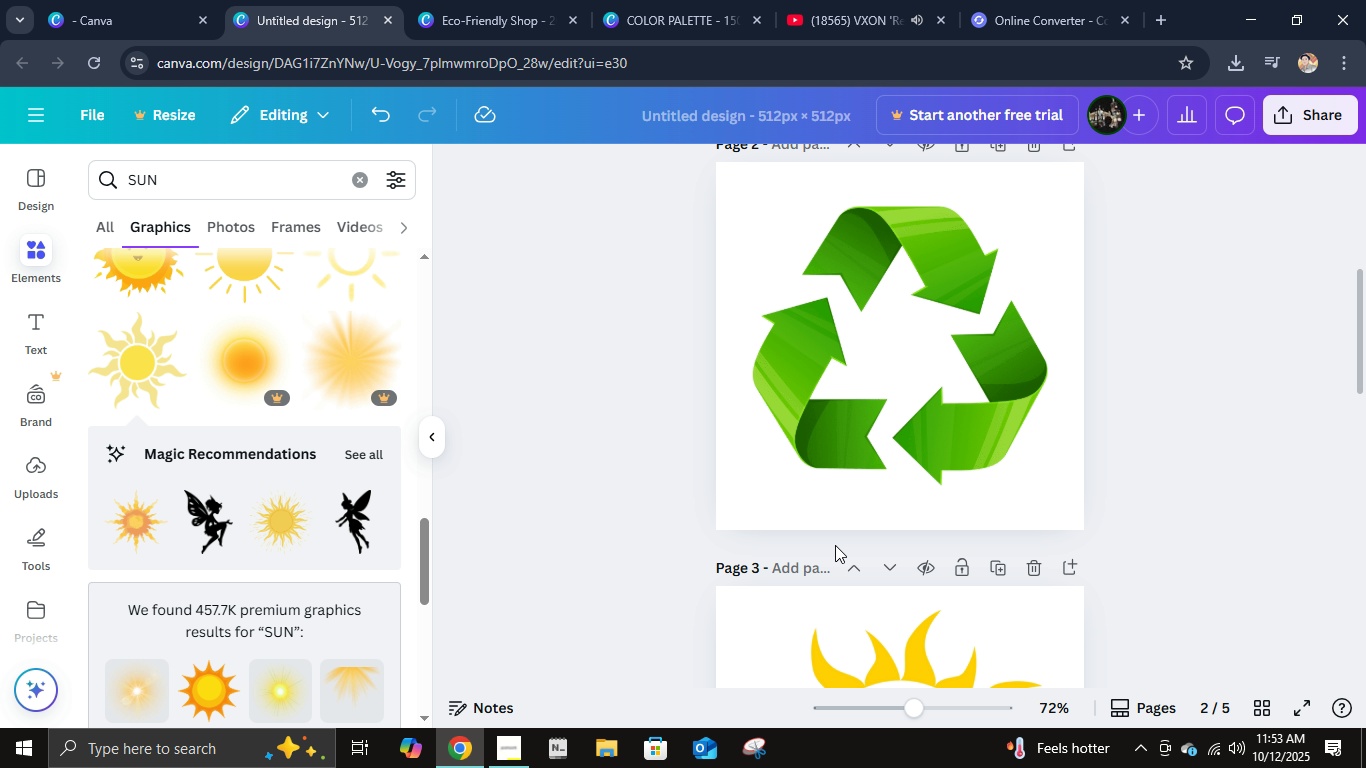 
scroll: coordinate [835, 545], scroll_direction: down, amount: 2.0
 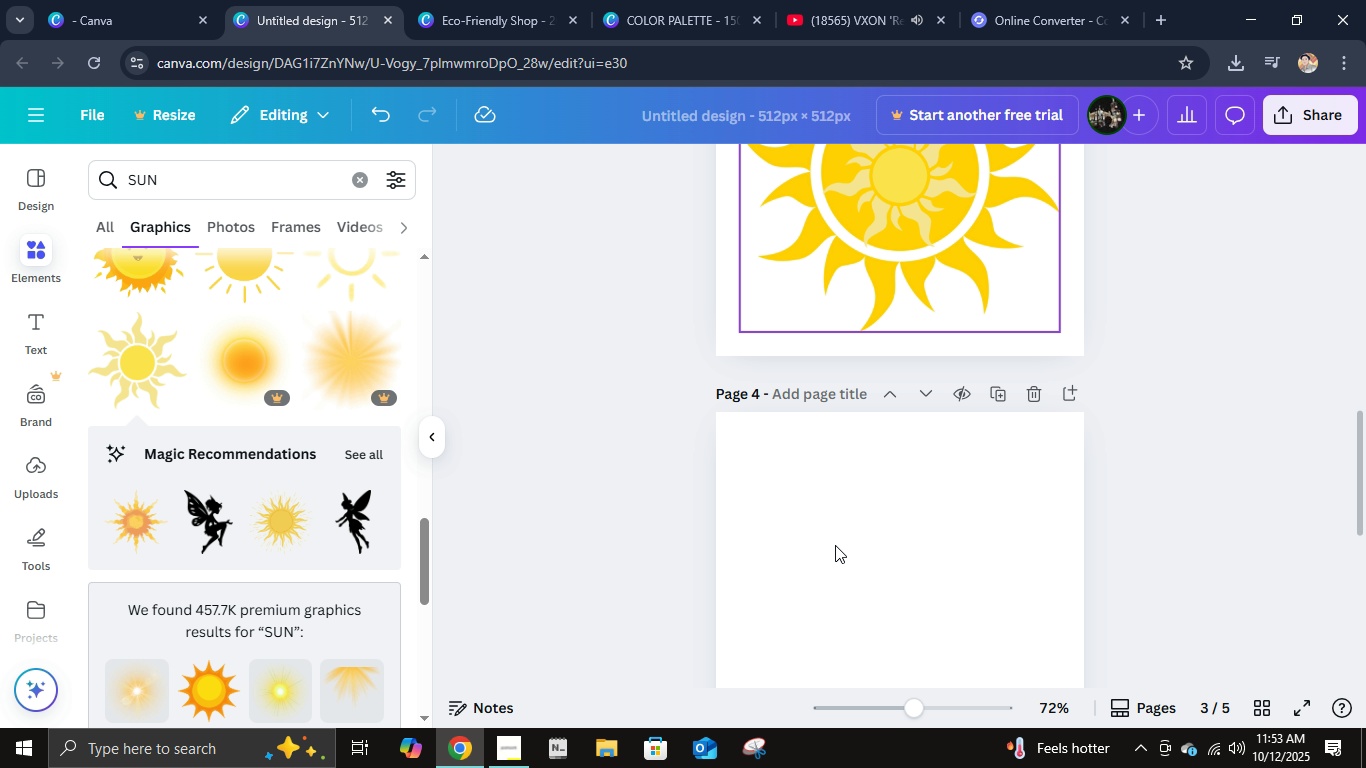 
scroll: coordinate [835, 545], scroll_direction: up, amount: 8.0
 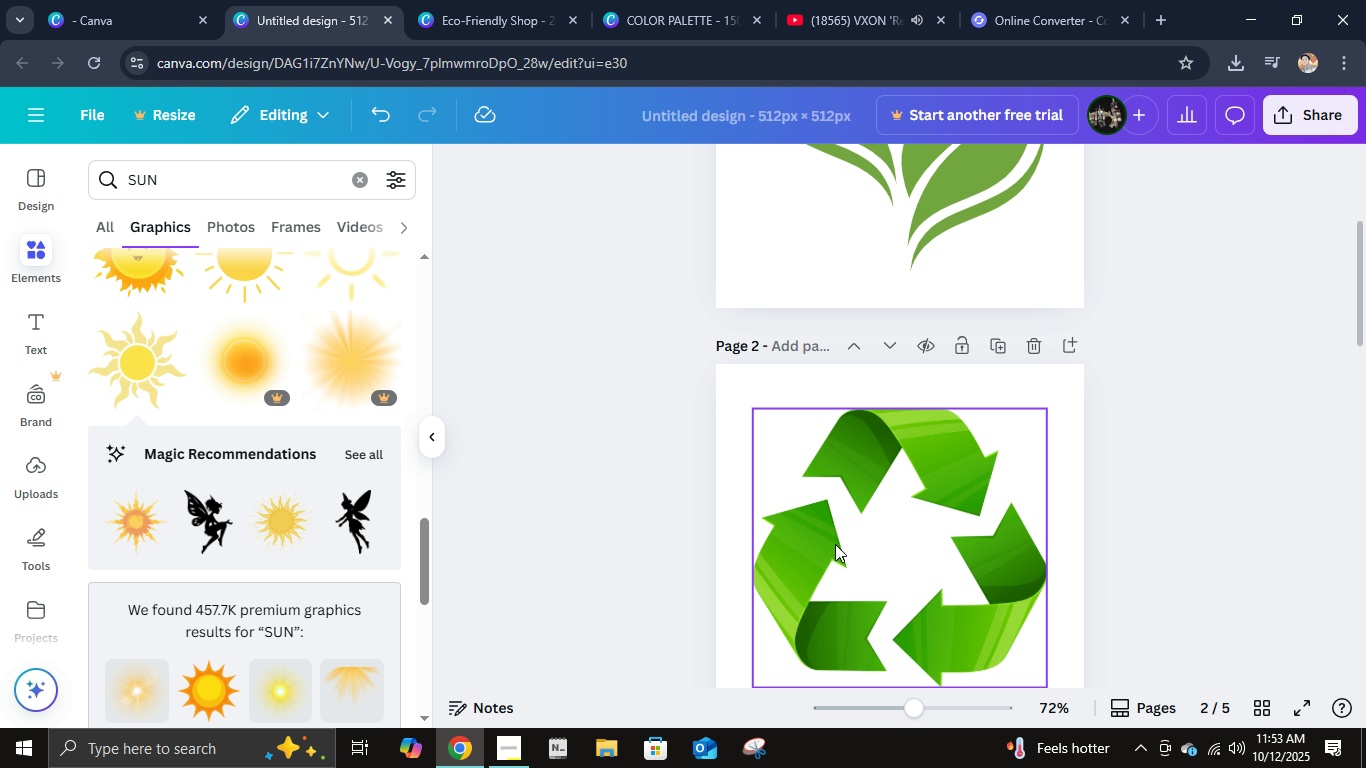 
left_click([835, 544])
 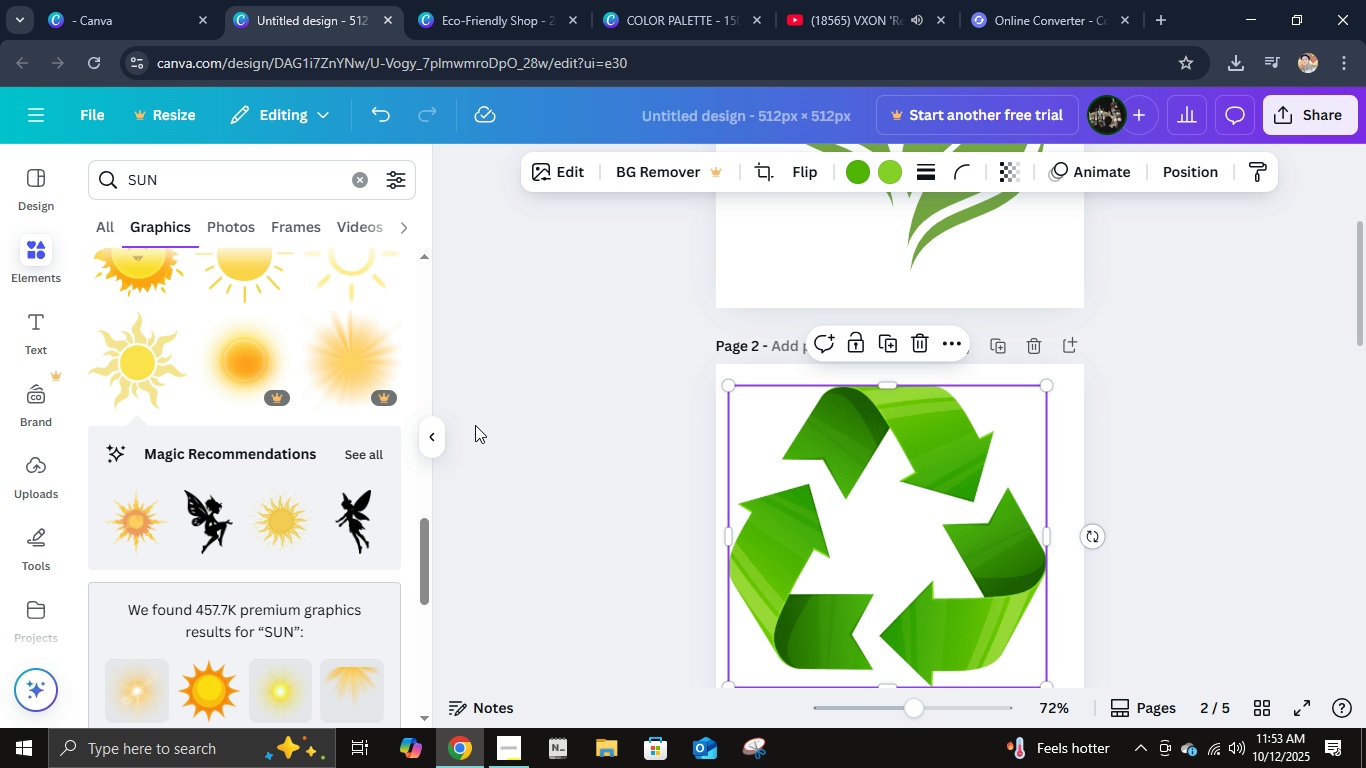 
left_click([1177, 157])
 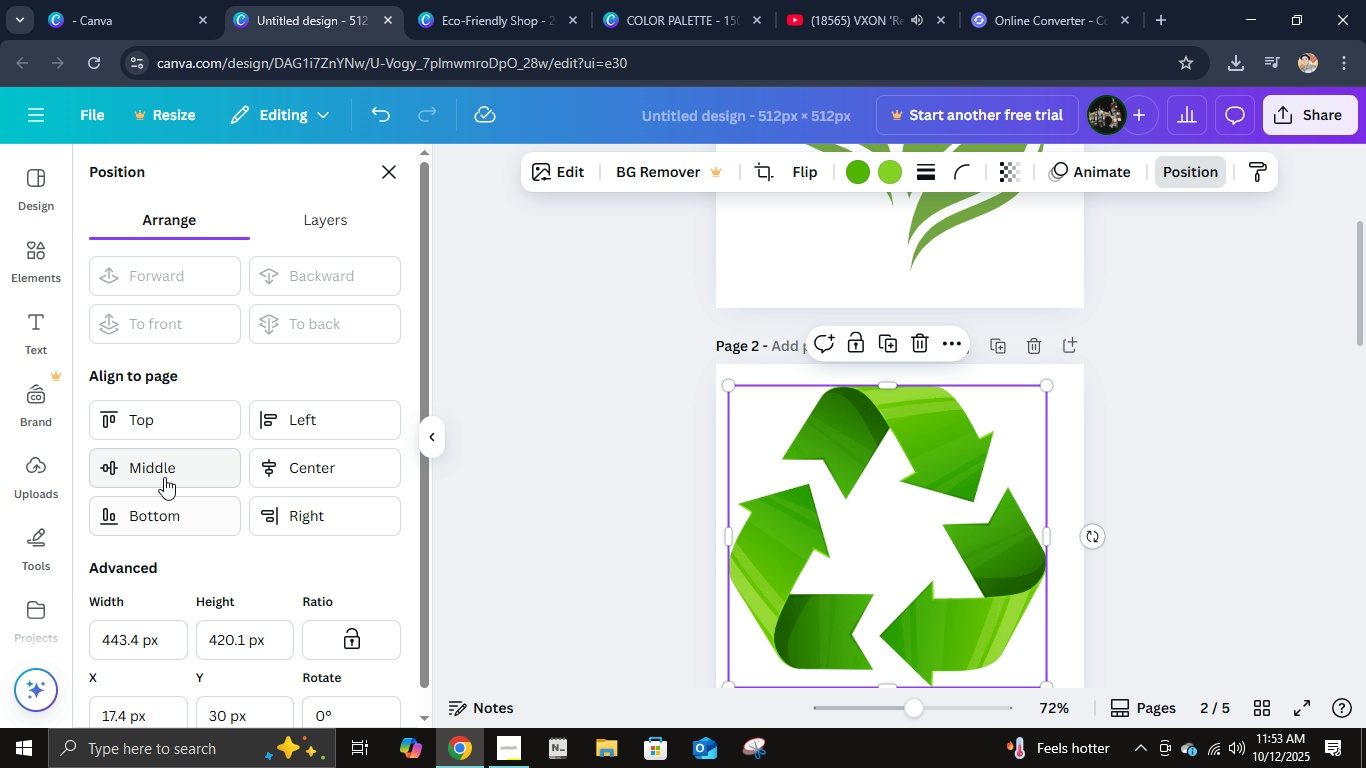 
left_click([164, 474])
 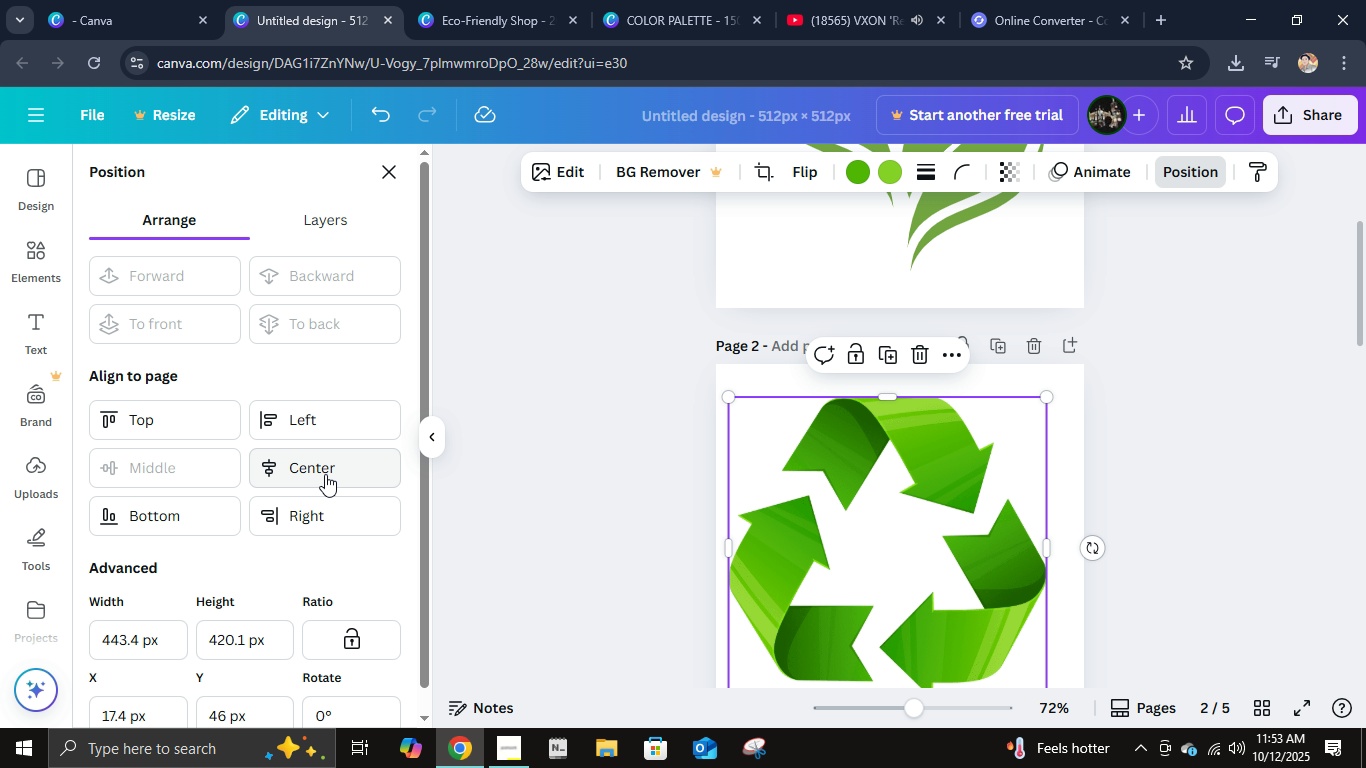 
left_click([325, 474])
 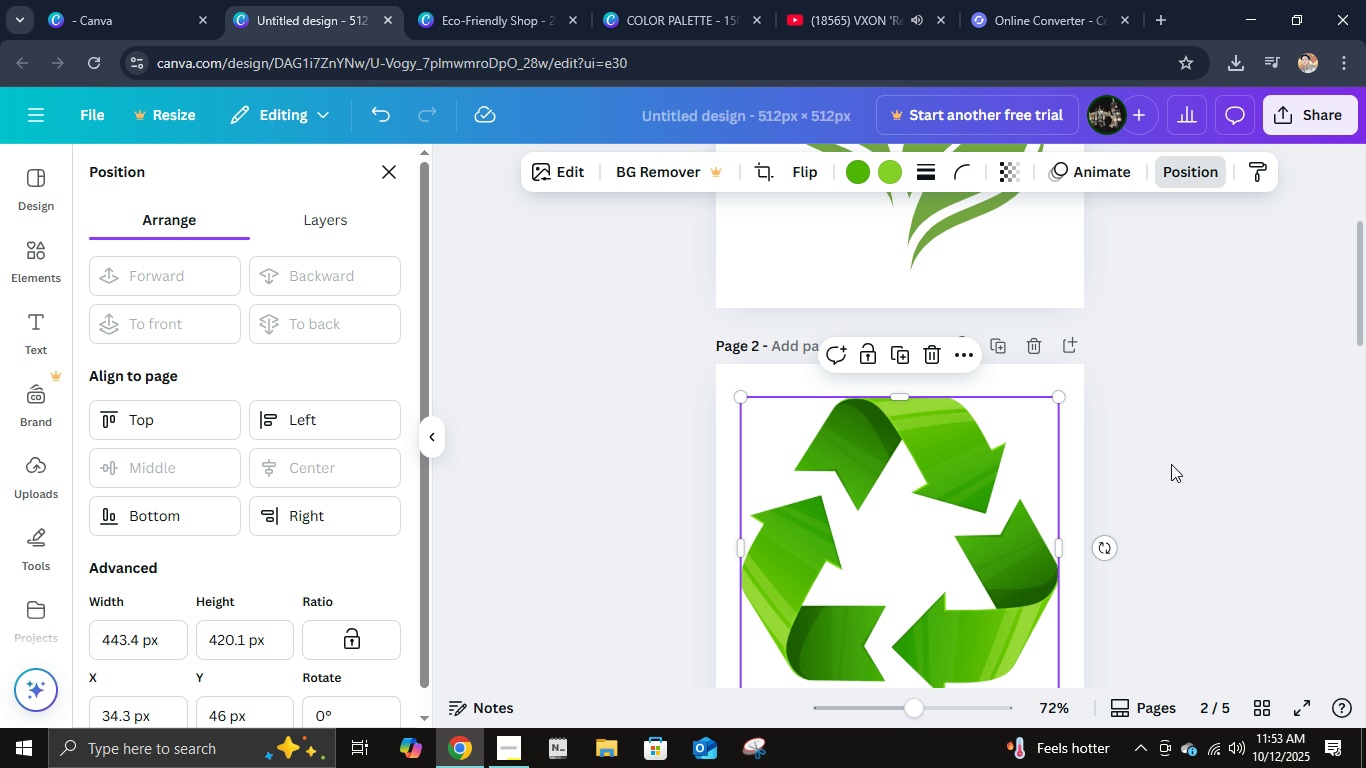 
double_click([1175, 464])
 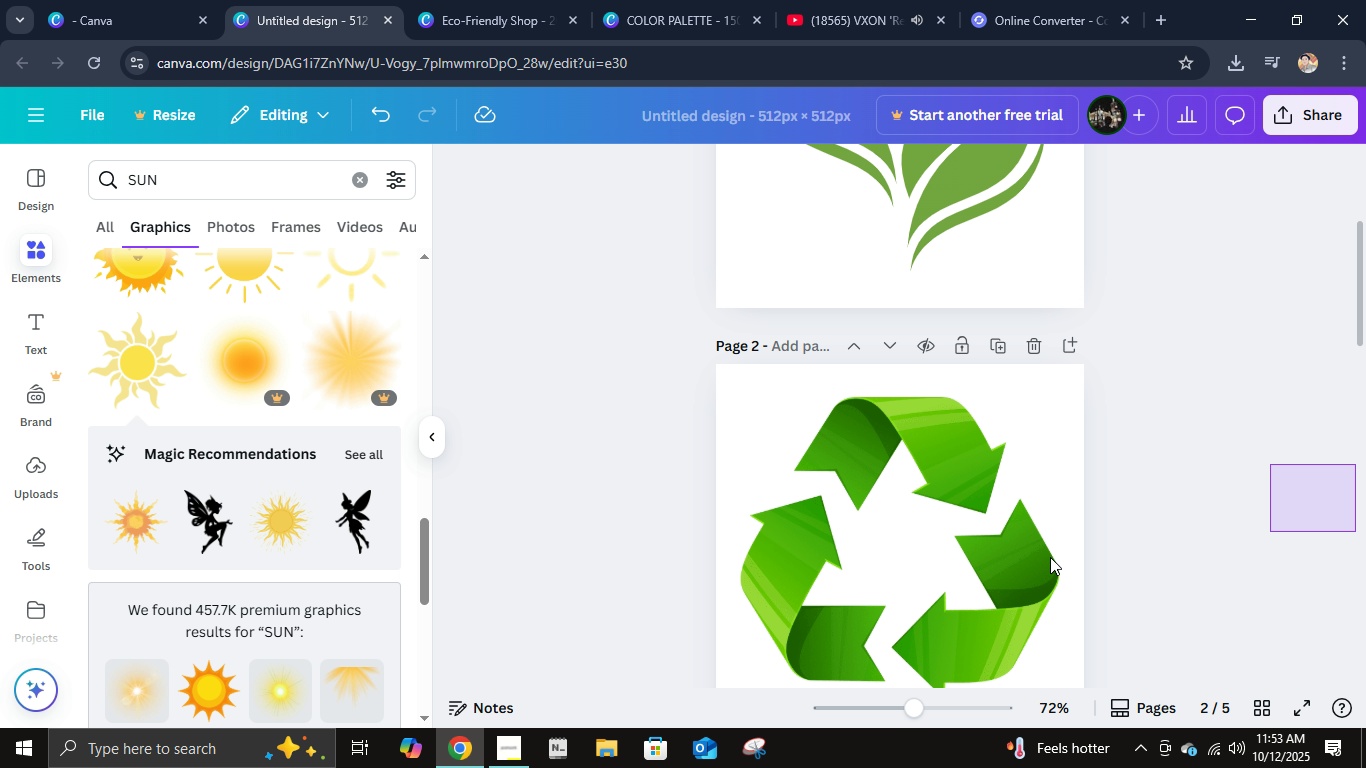 
scroll: coordinate [1048, 555], scroll_direction: none, amount: 0.0
 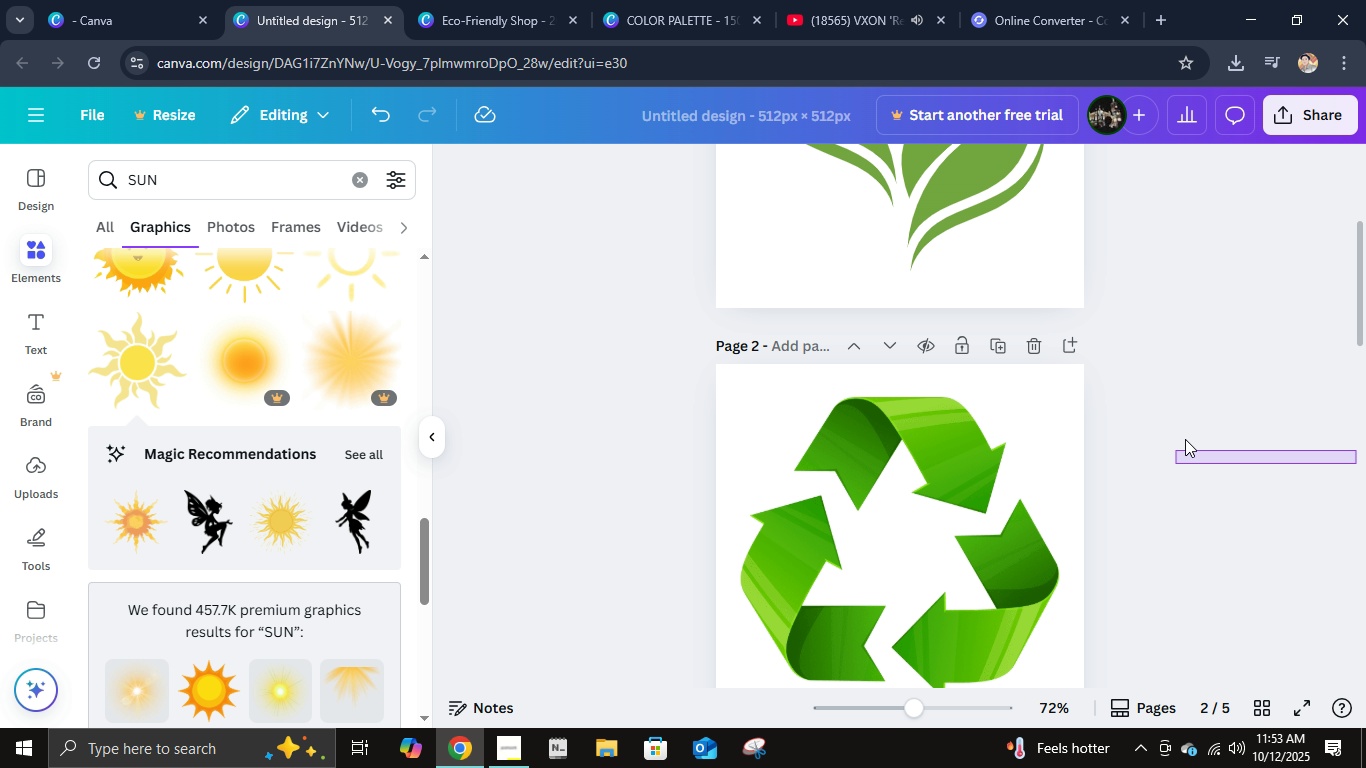 
left_click([1185, 439])
 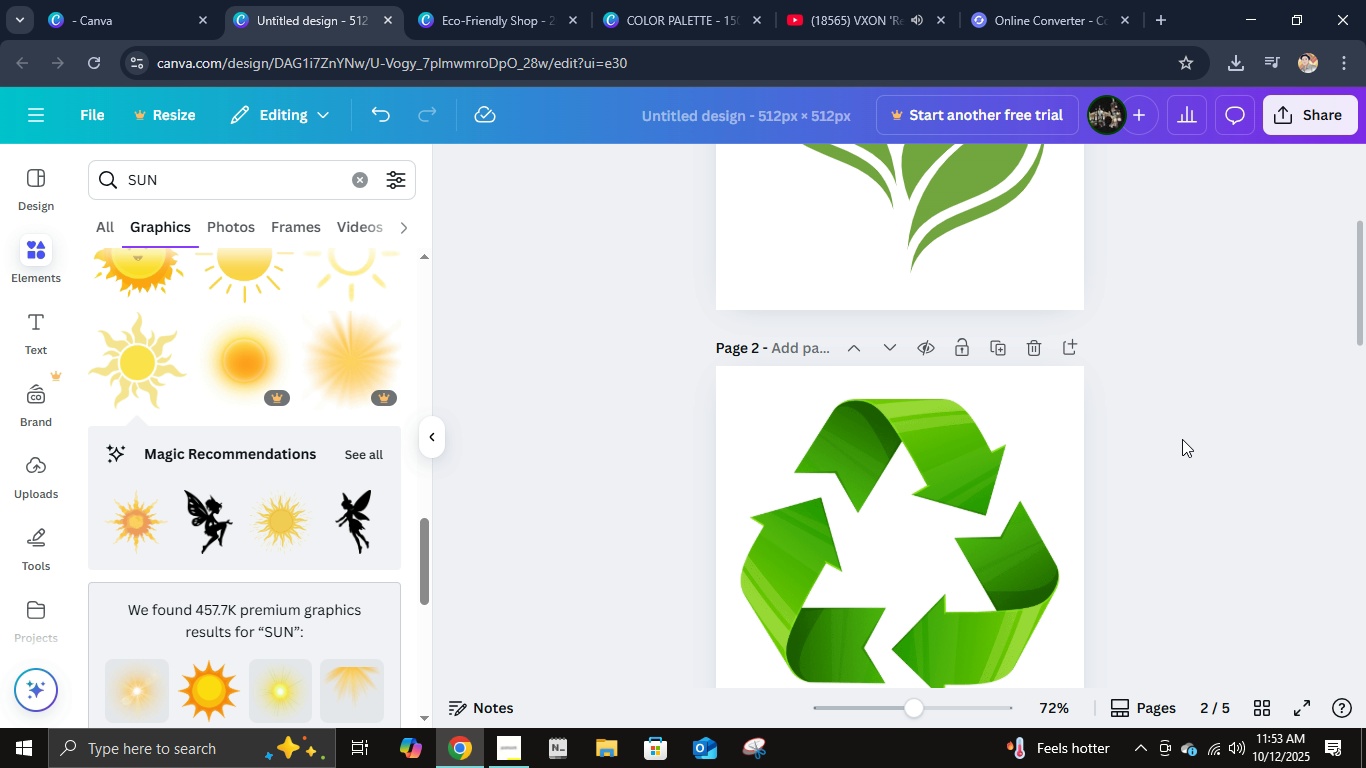 
scroll: coordinate [1182, 439], scroll_direction: up, amount: 4.0
 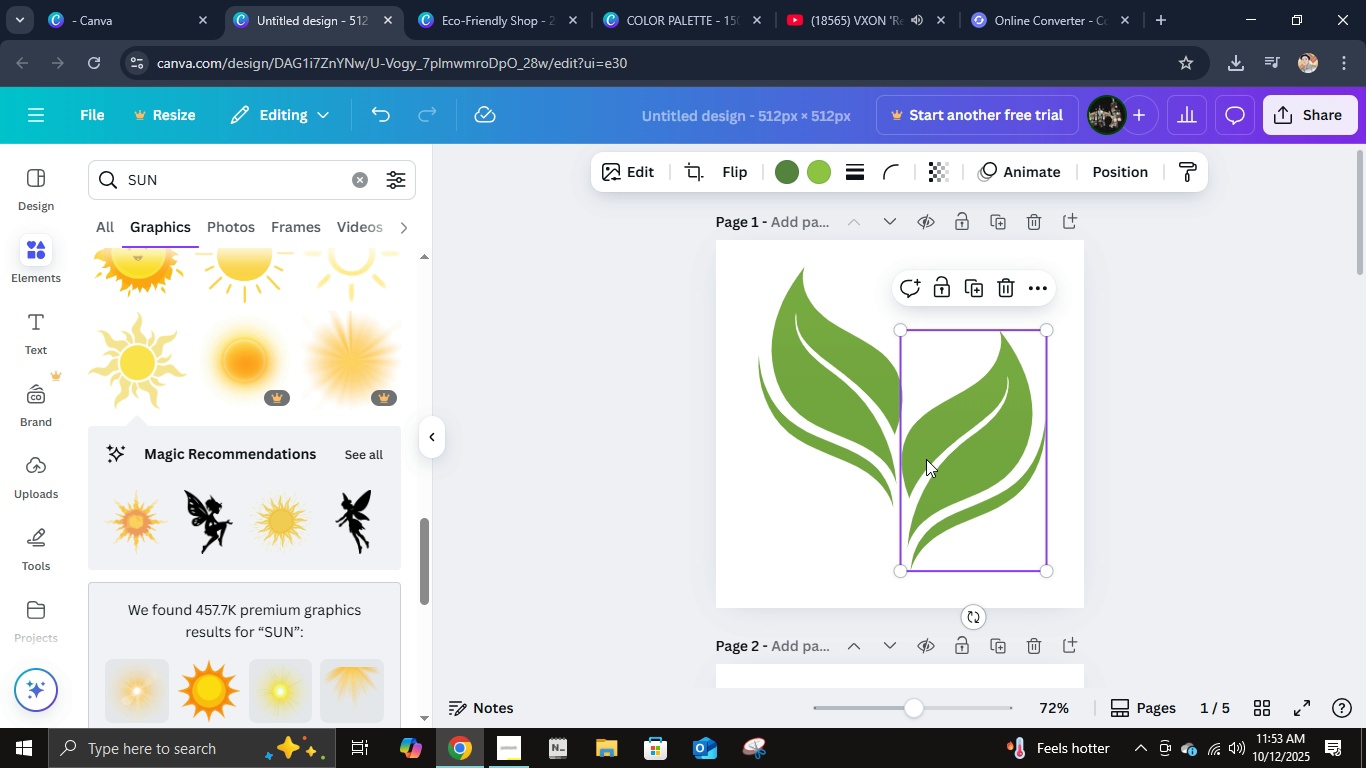 
left_click([926, 459])
 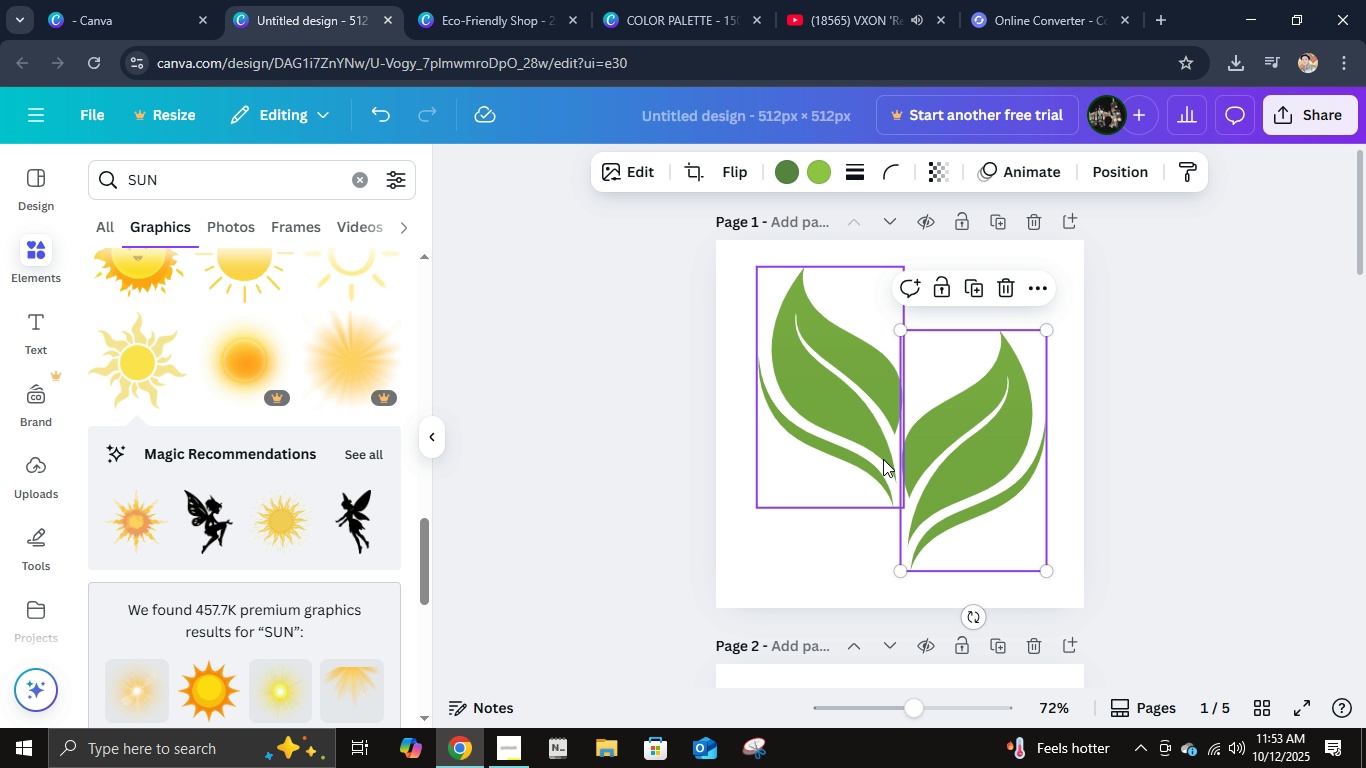 
hold_key(key=ShiftLeft, duration=0.48)
left_click([868, 444])
 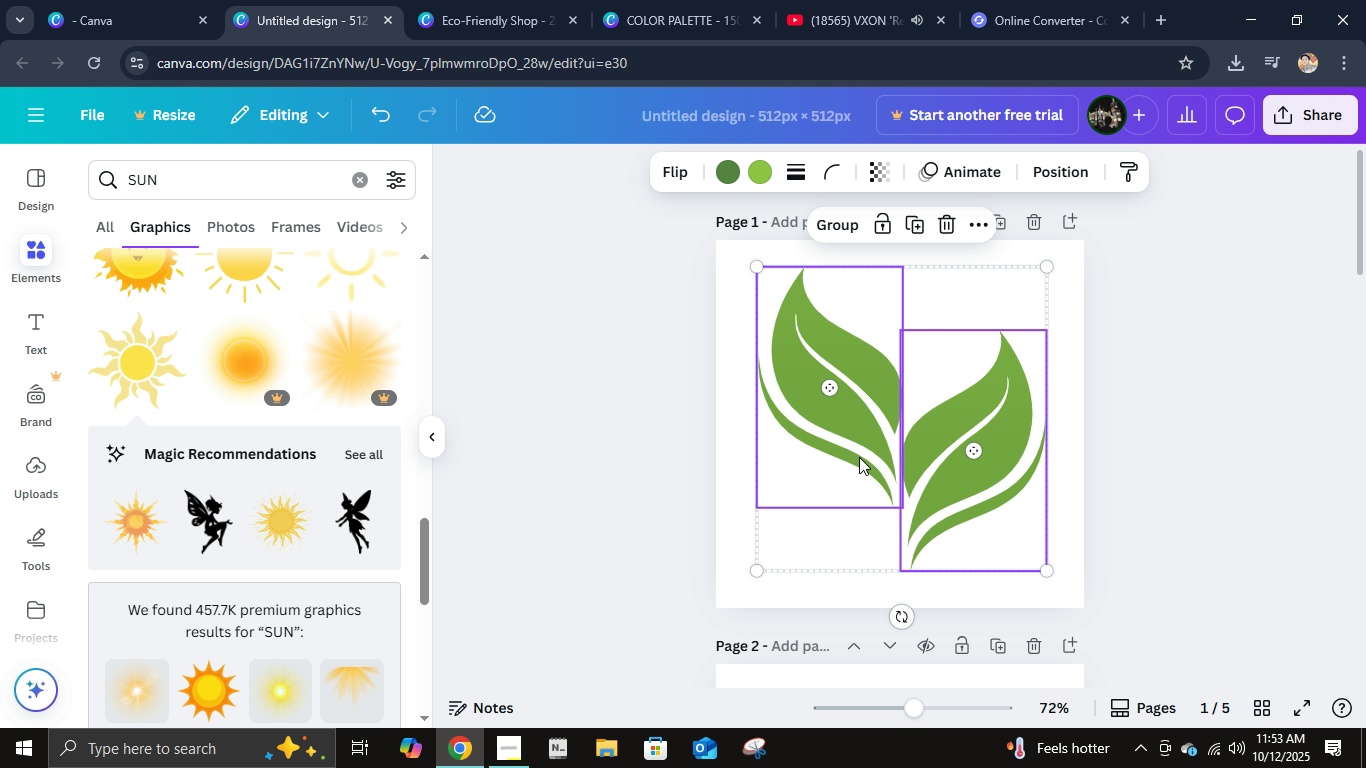 
hold_key(key=ControlLeft, duration=0.5)
 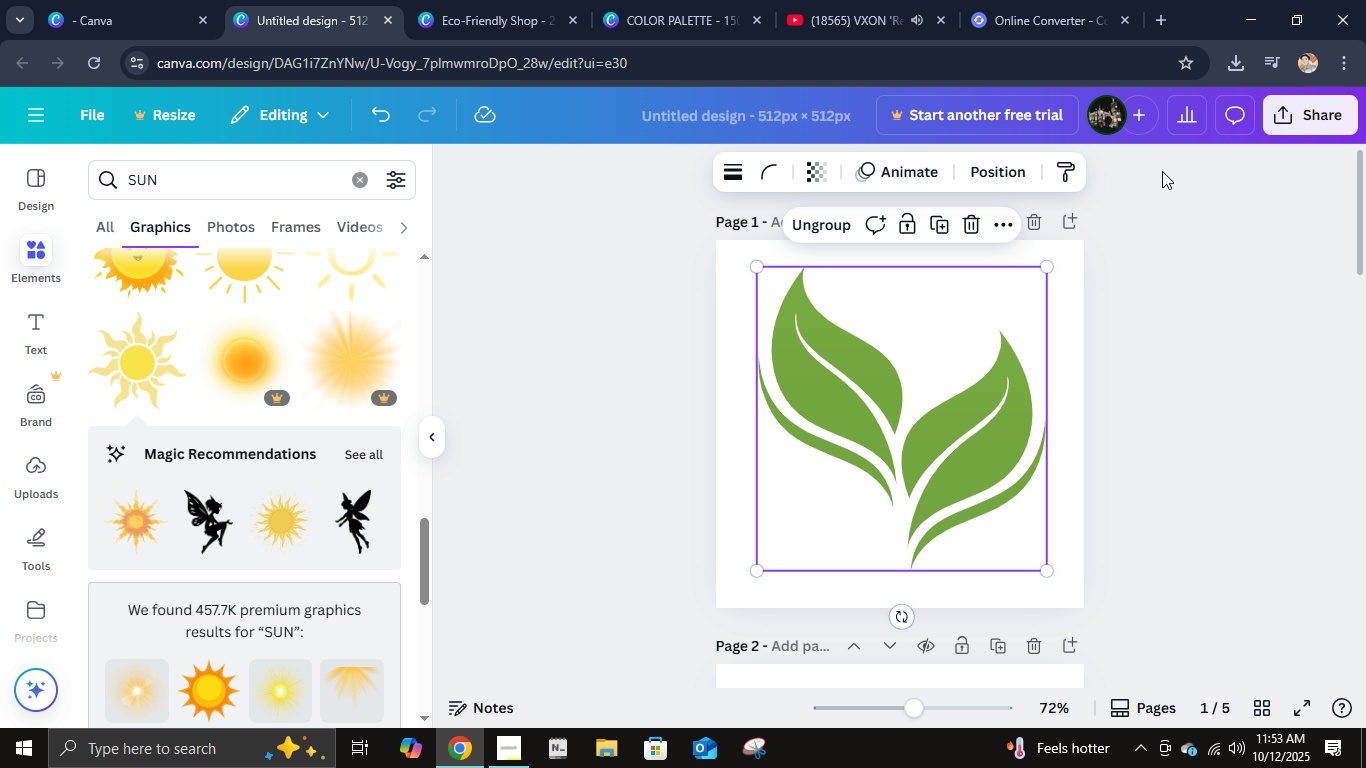 
double_click([987, 171])
 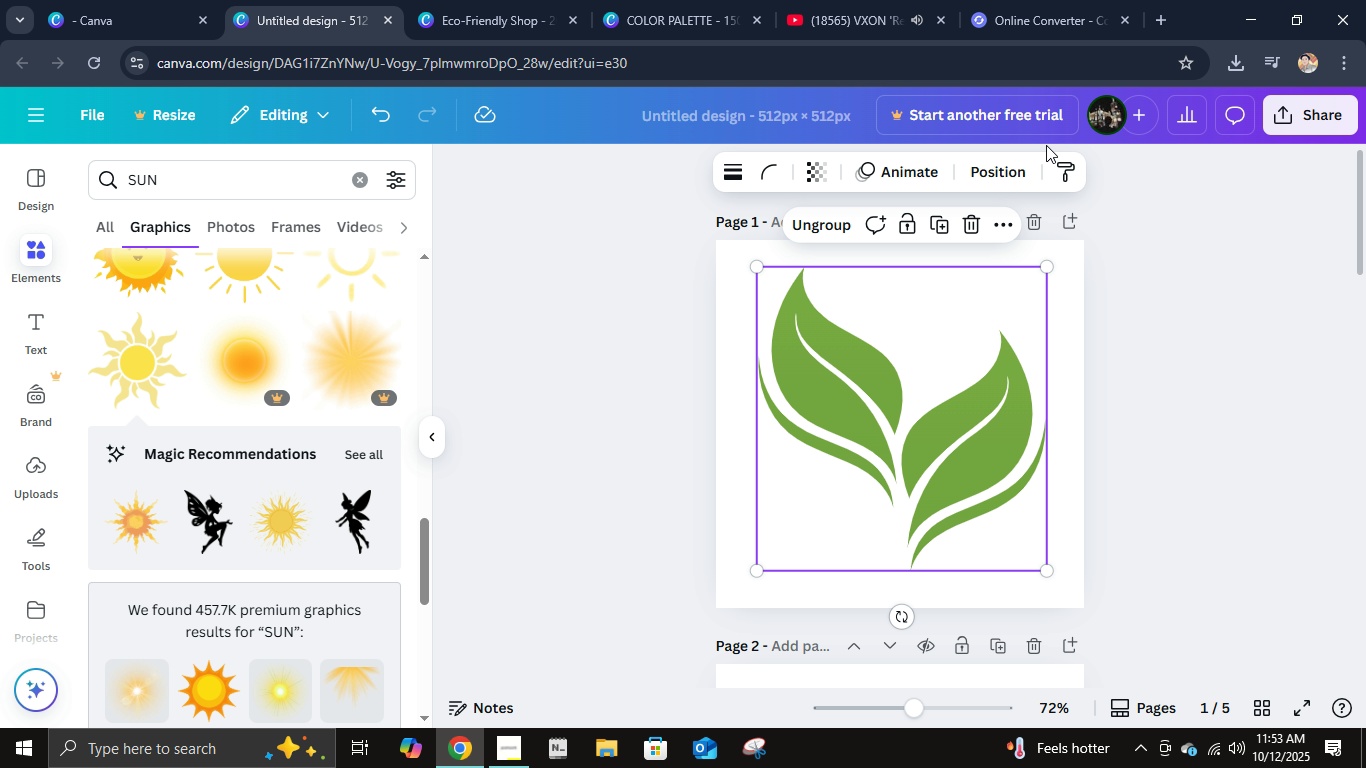 
left_click([1003, 171])
 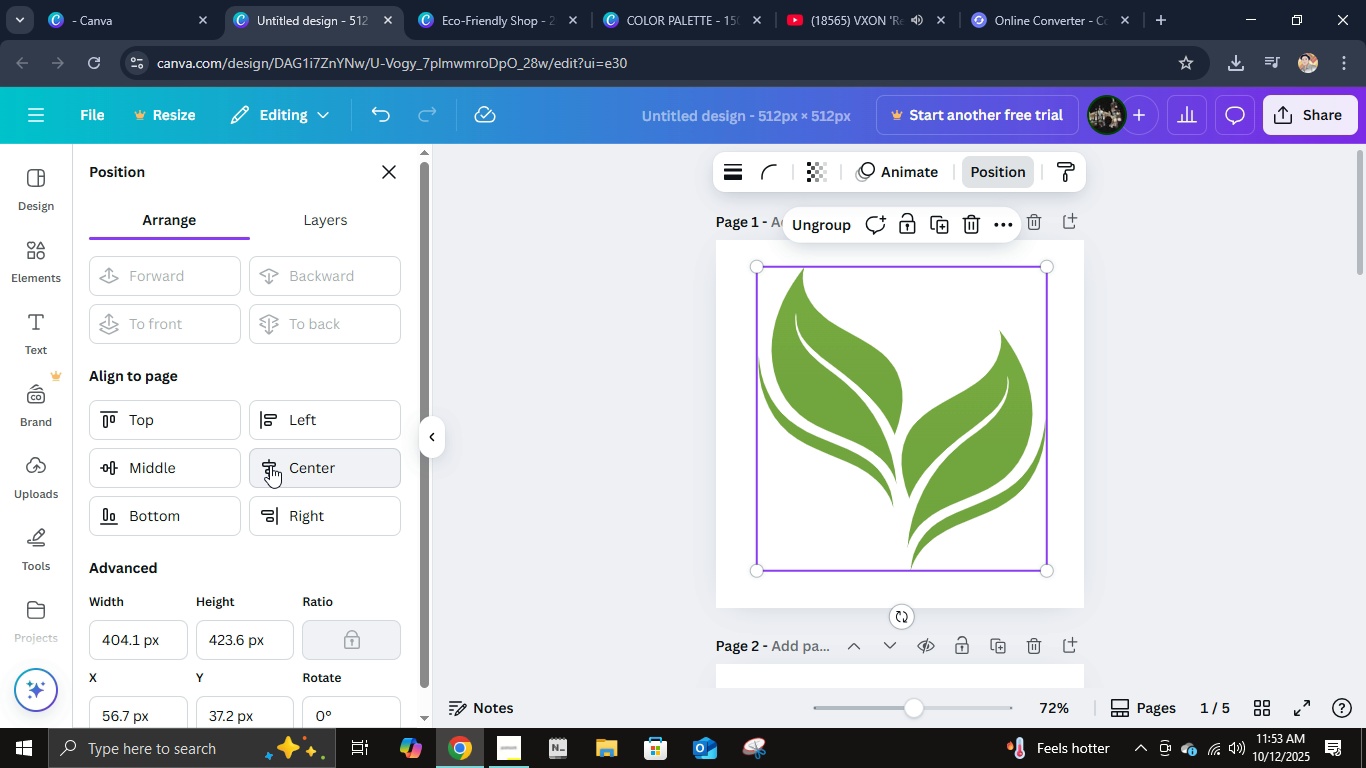 
left_click([270, 465])
 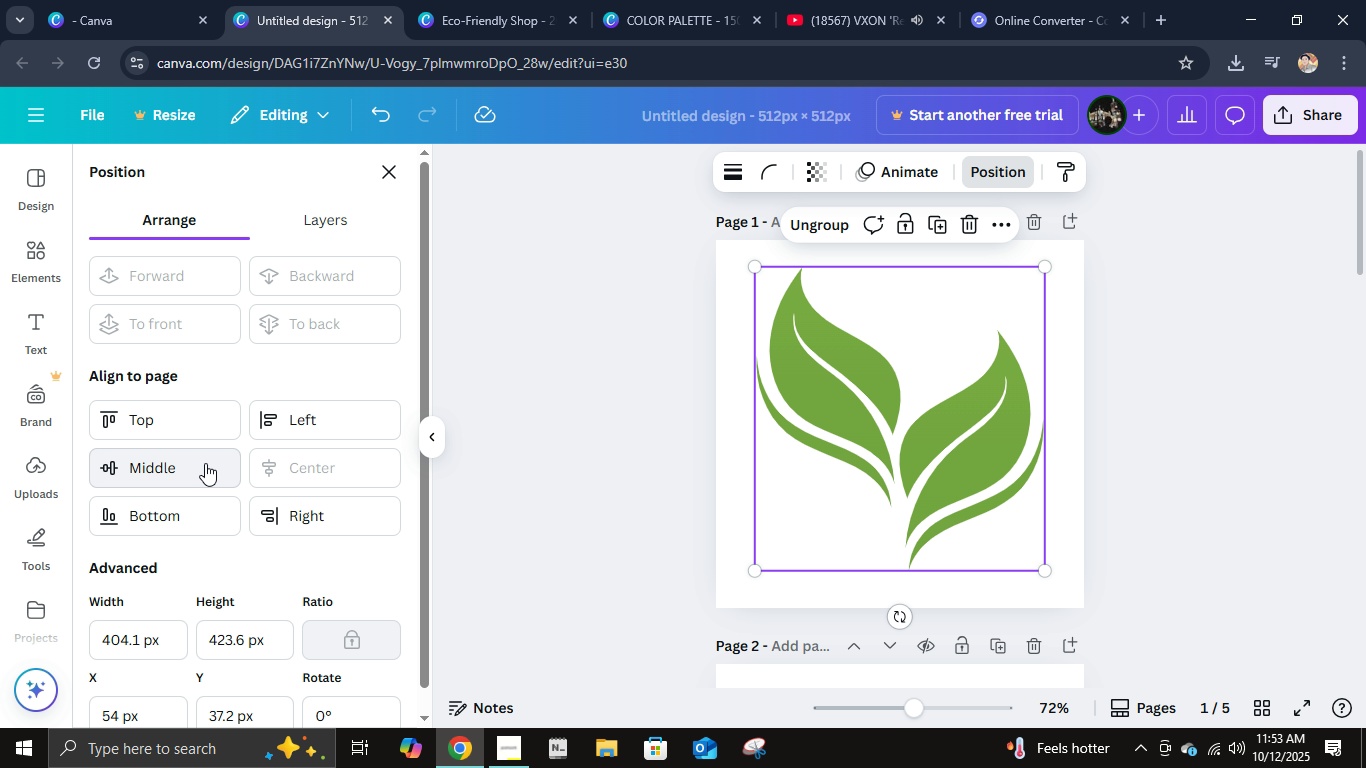 
left_click([205, 463])
 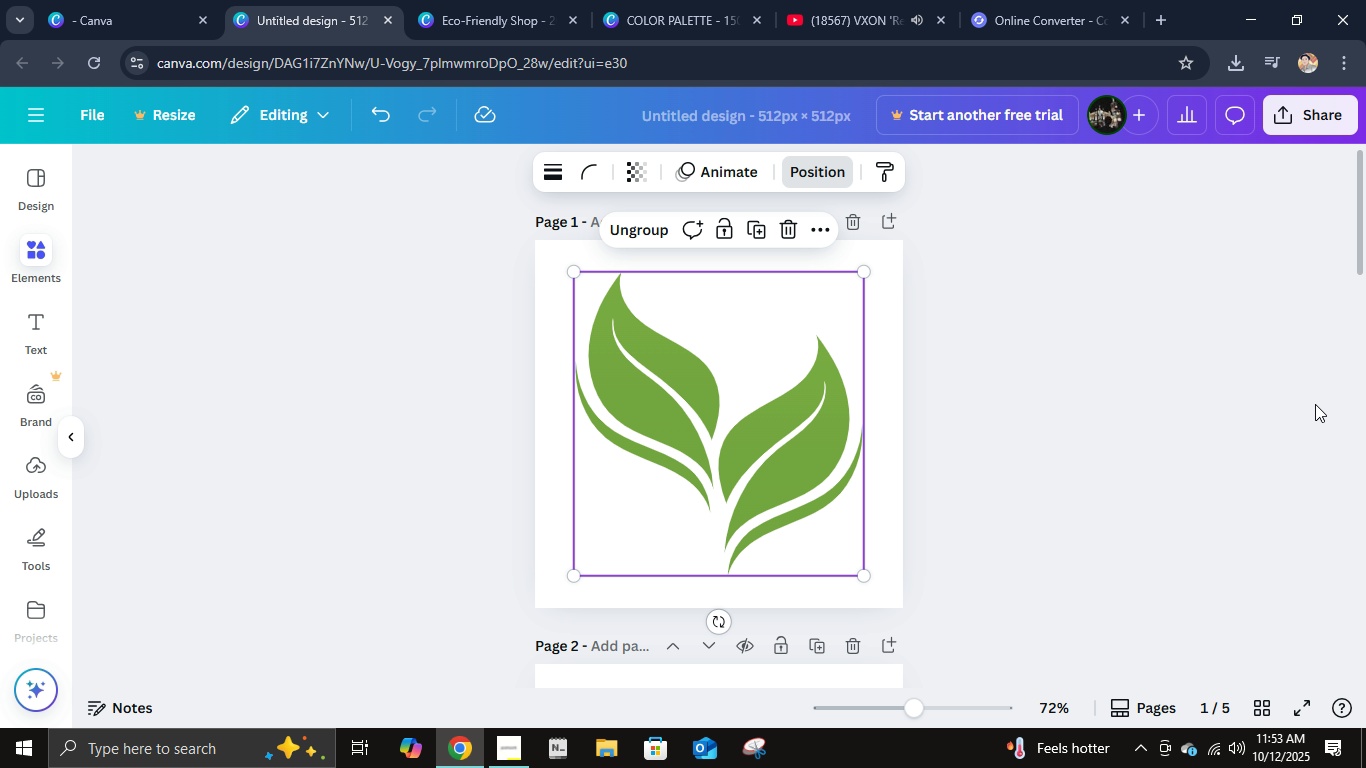 
left_click([1320, 404])
 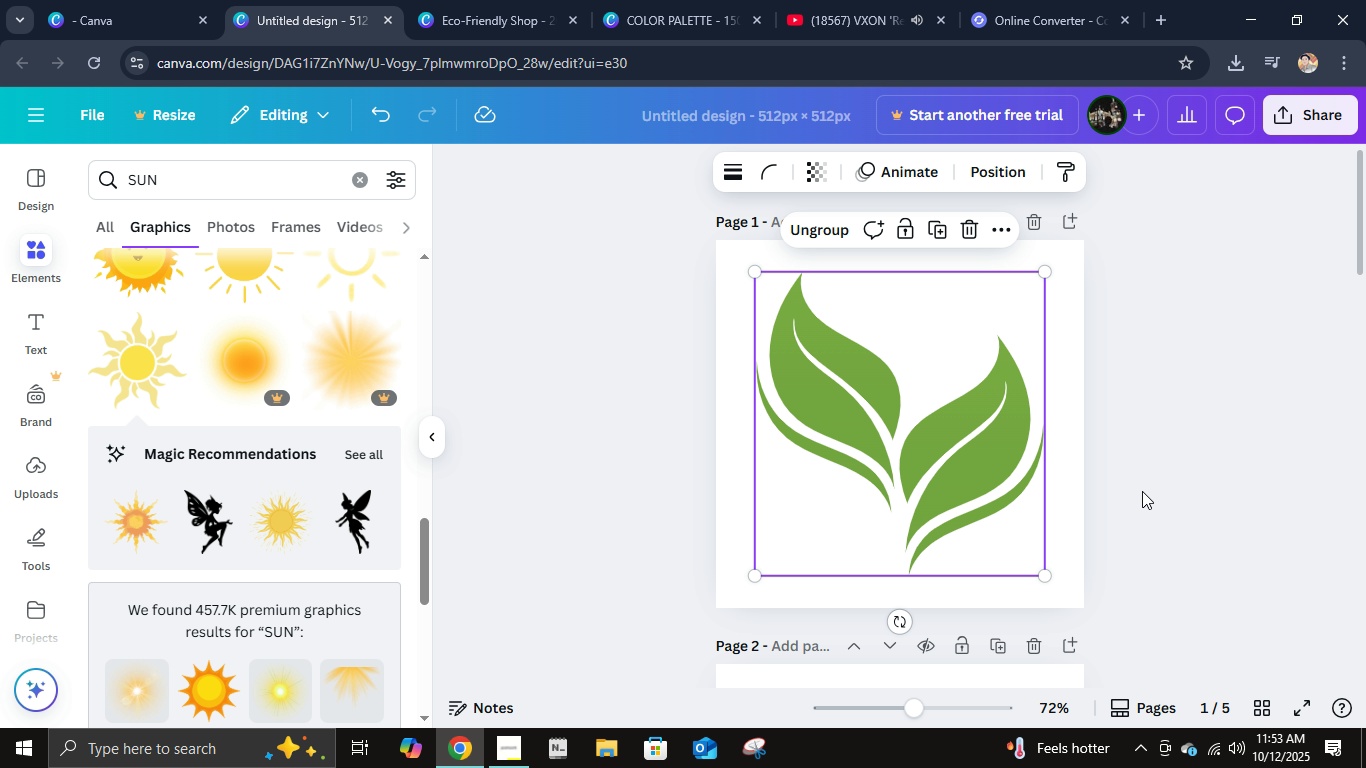 
scroll: coordinate [1138, 491], scroll_direction: down, amount: 12.0
 